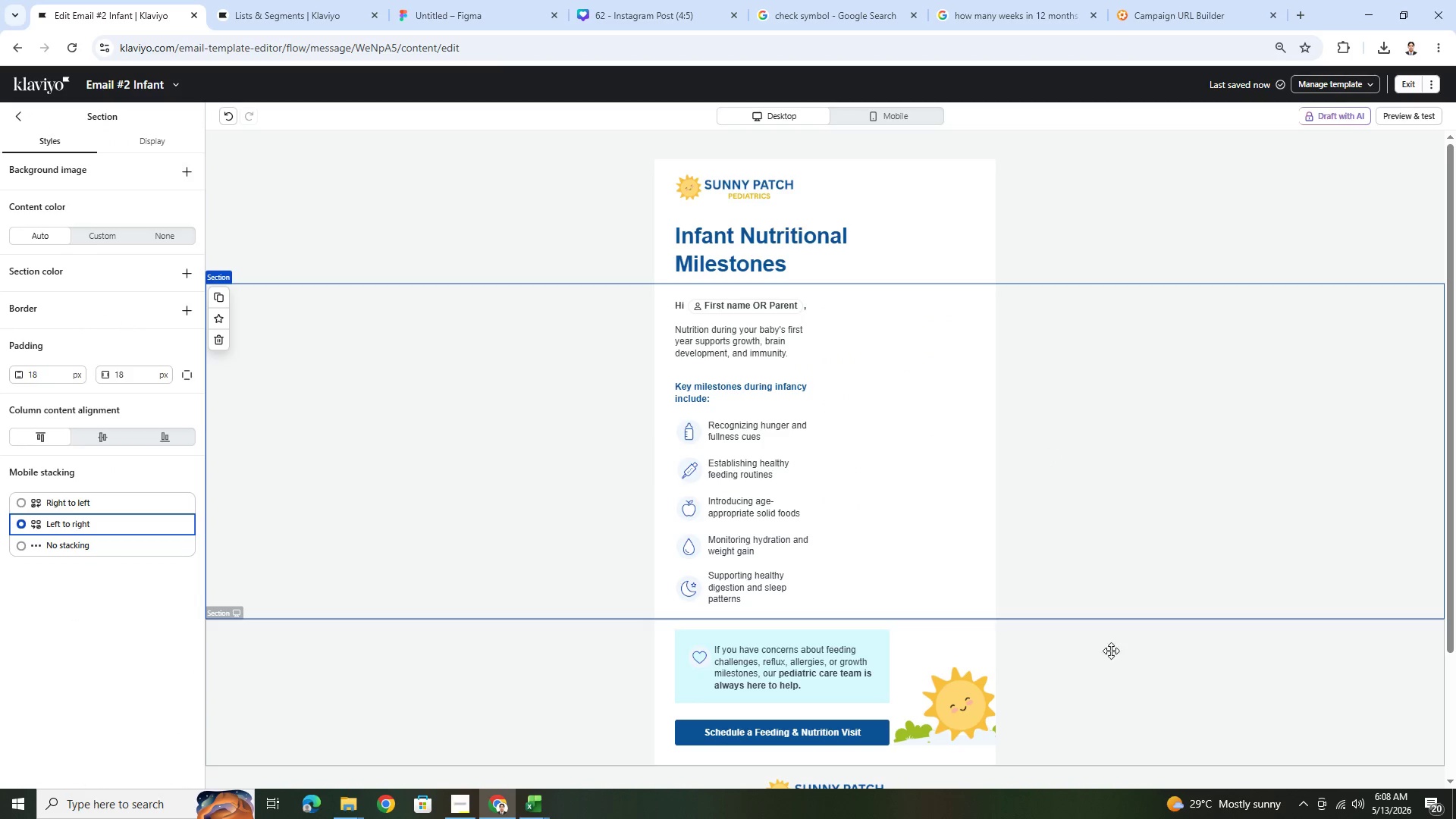 
left_click([915, 493])
 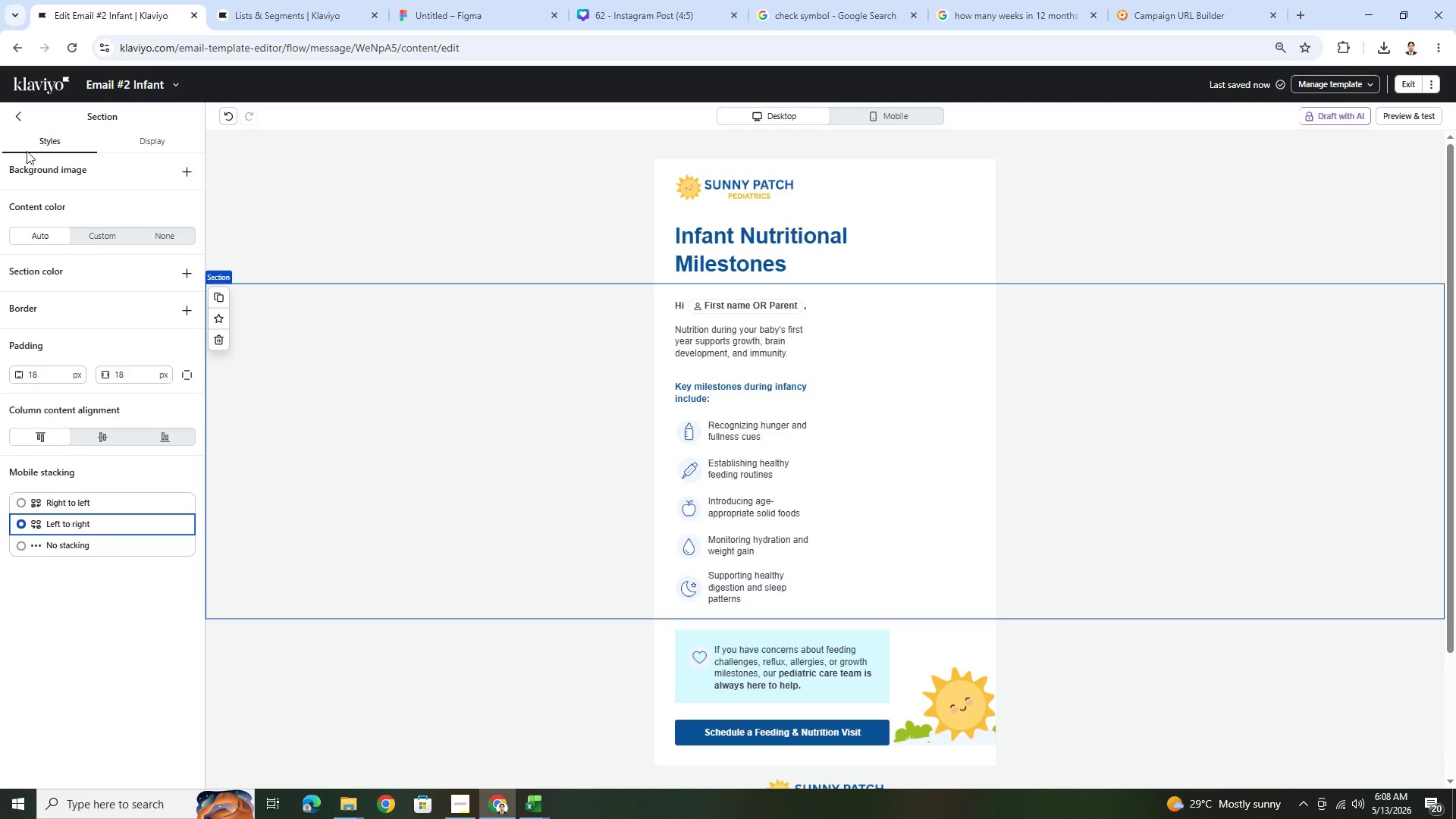 
left_click([20, 117])
 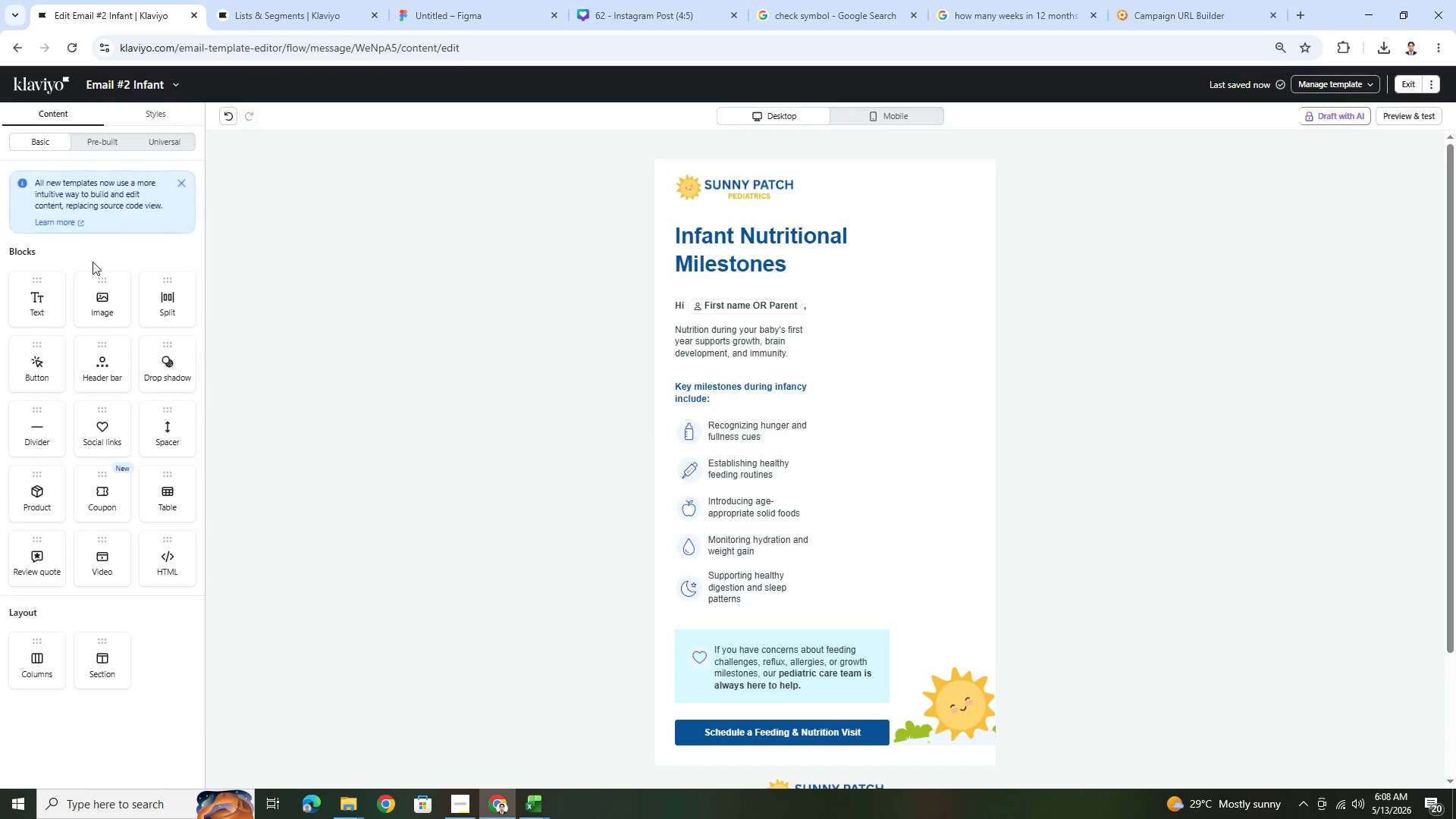 
left_click_drag(start_coordinate=[99, 291], to_coordinate=[930, 410])
 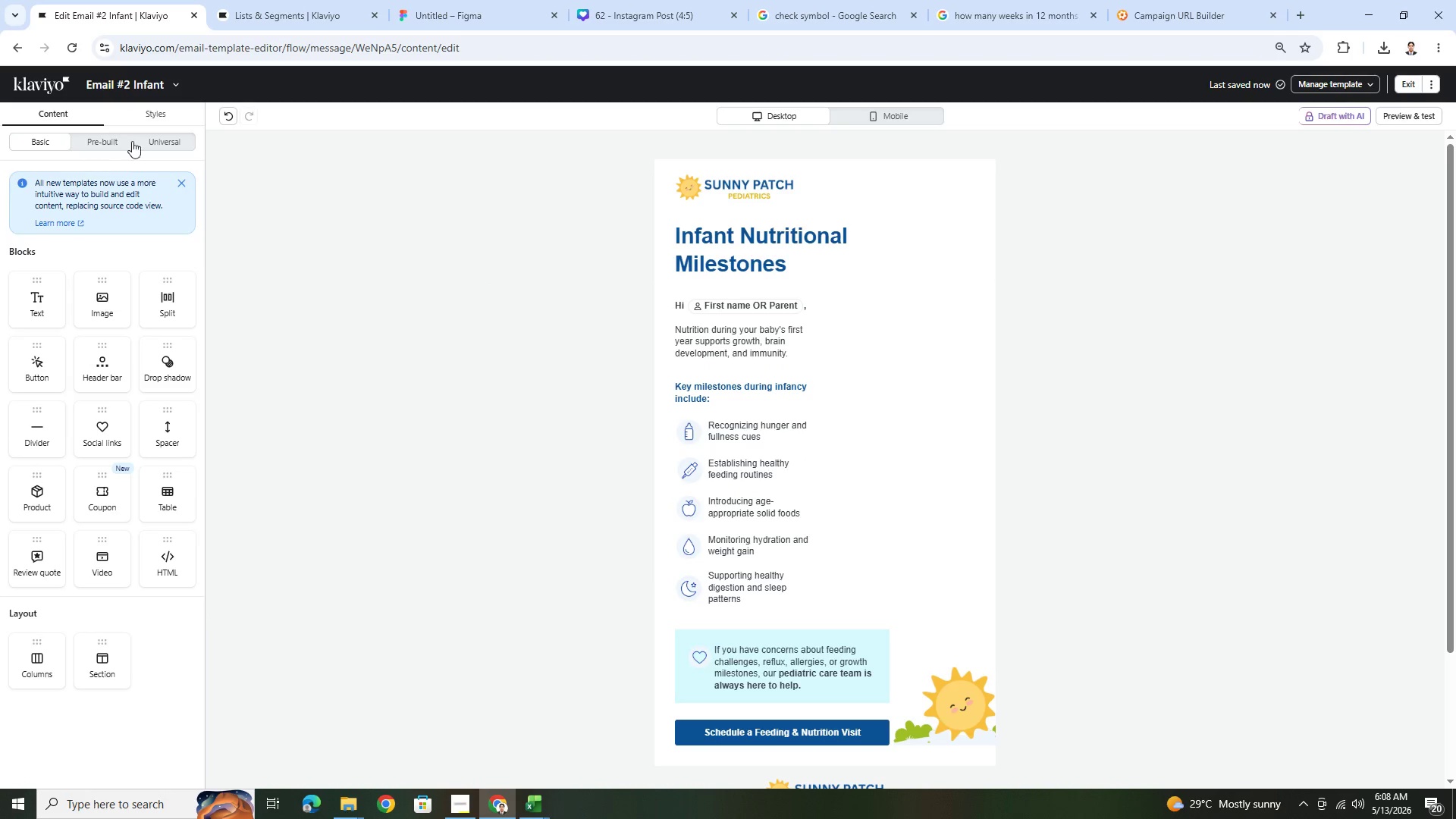 
left_click([231, 116])
 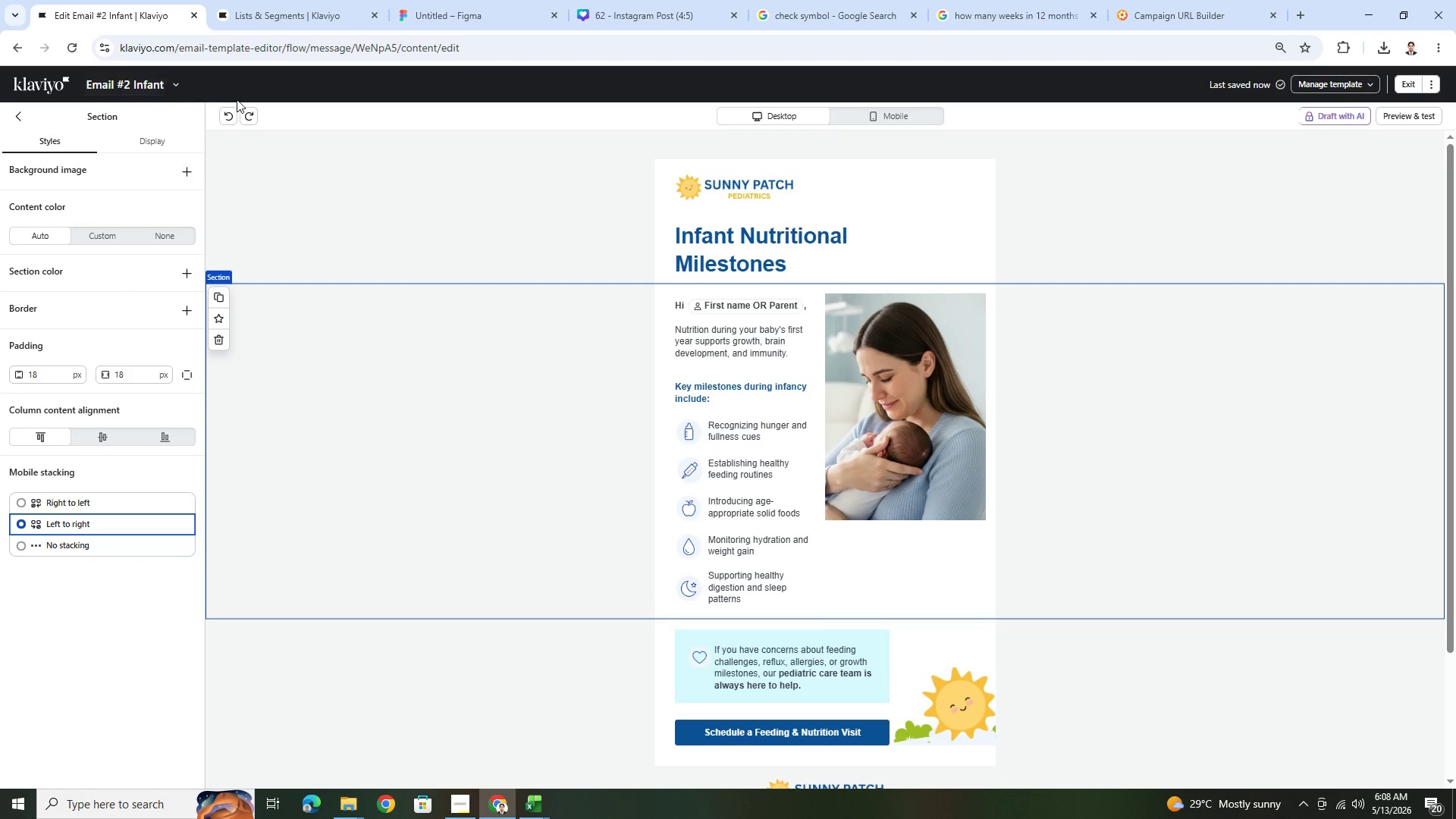 
left_click([77, 48])
 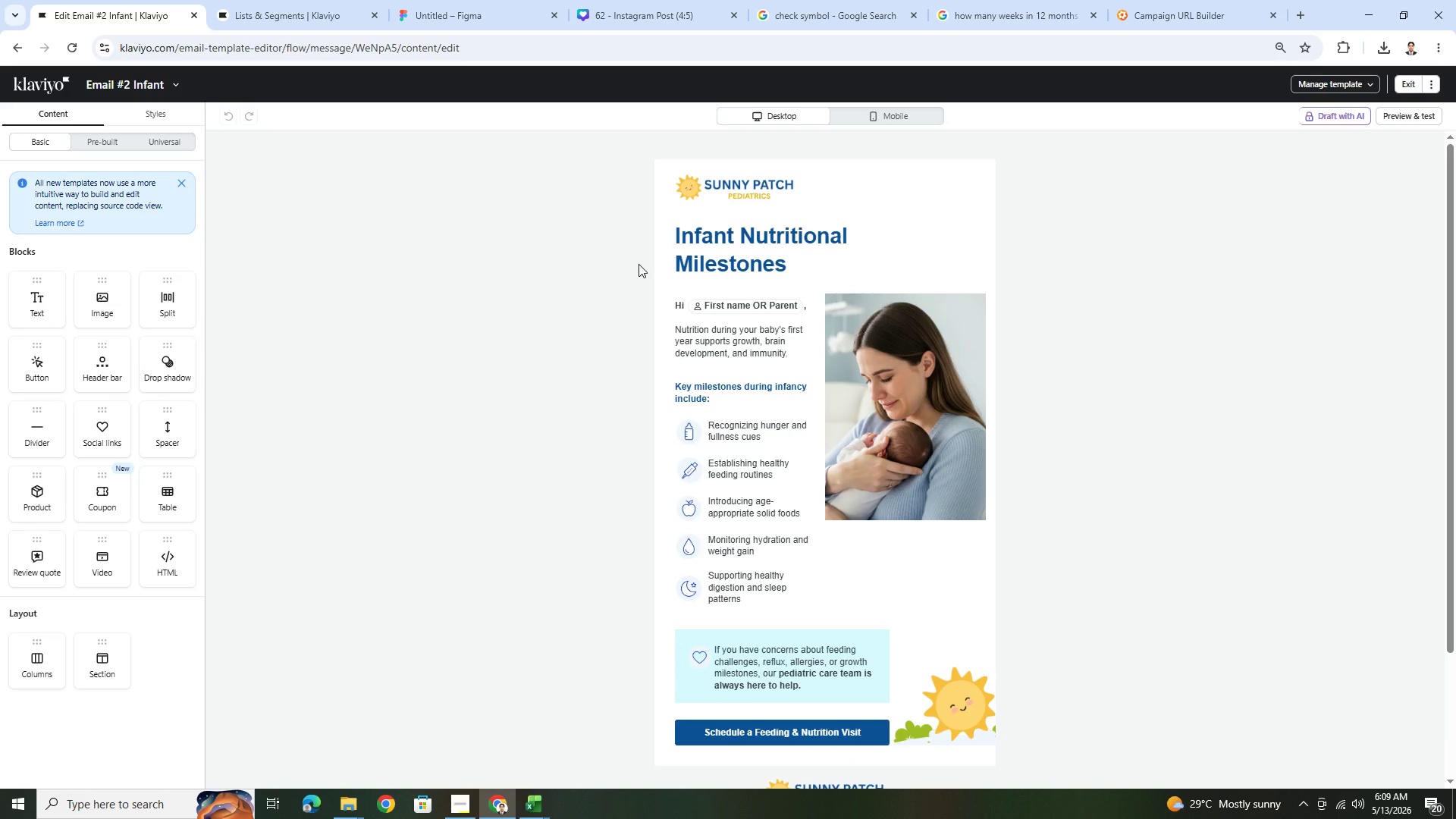 
wait(18.03)
 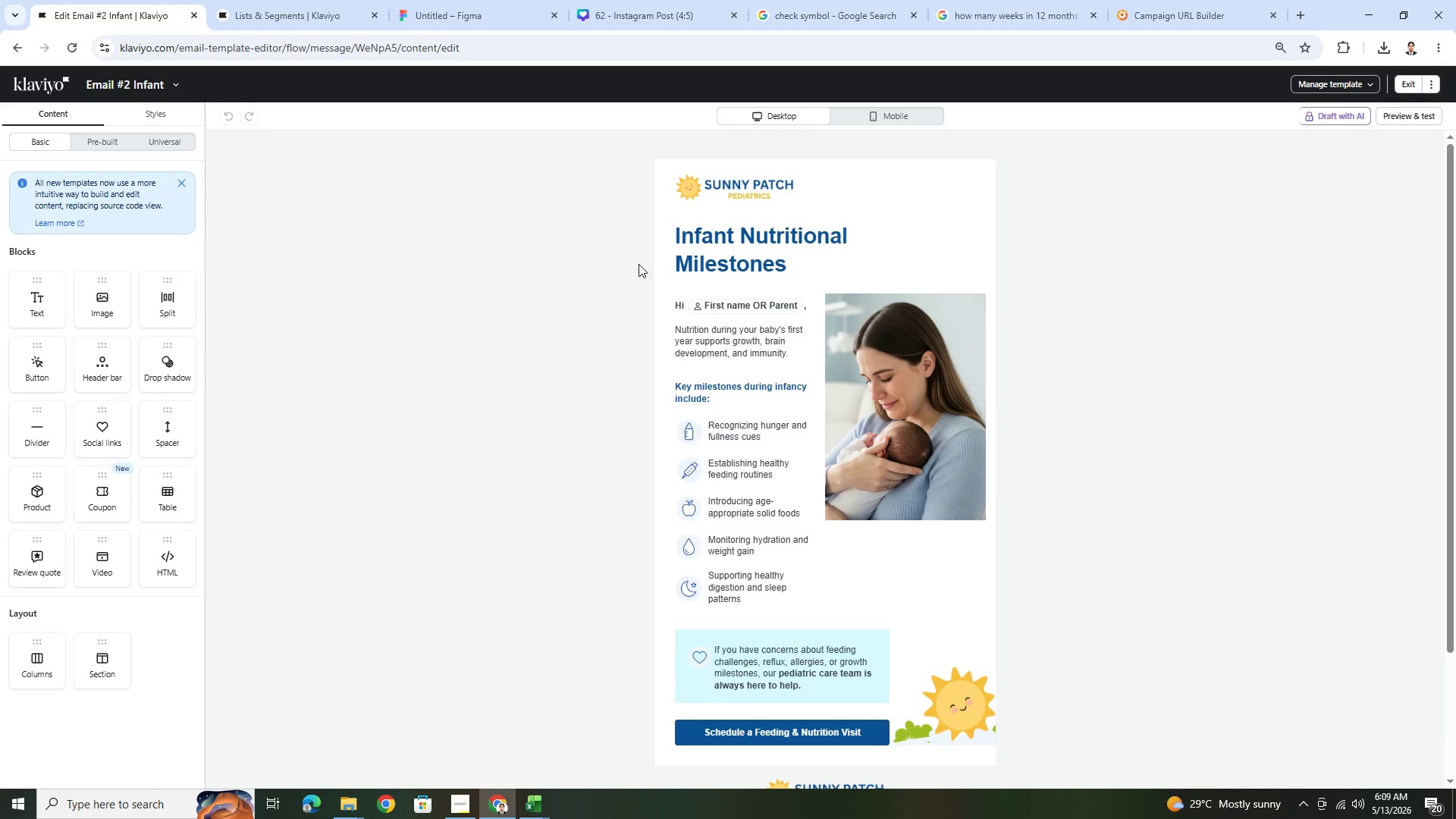 
left_click([872, 422])
 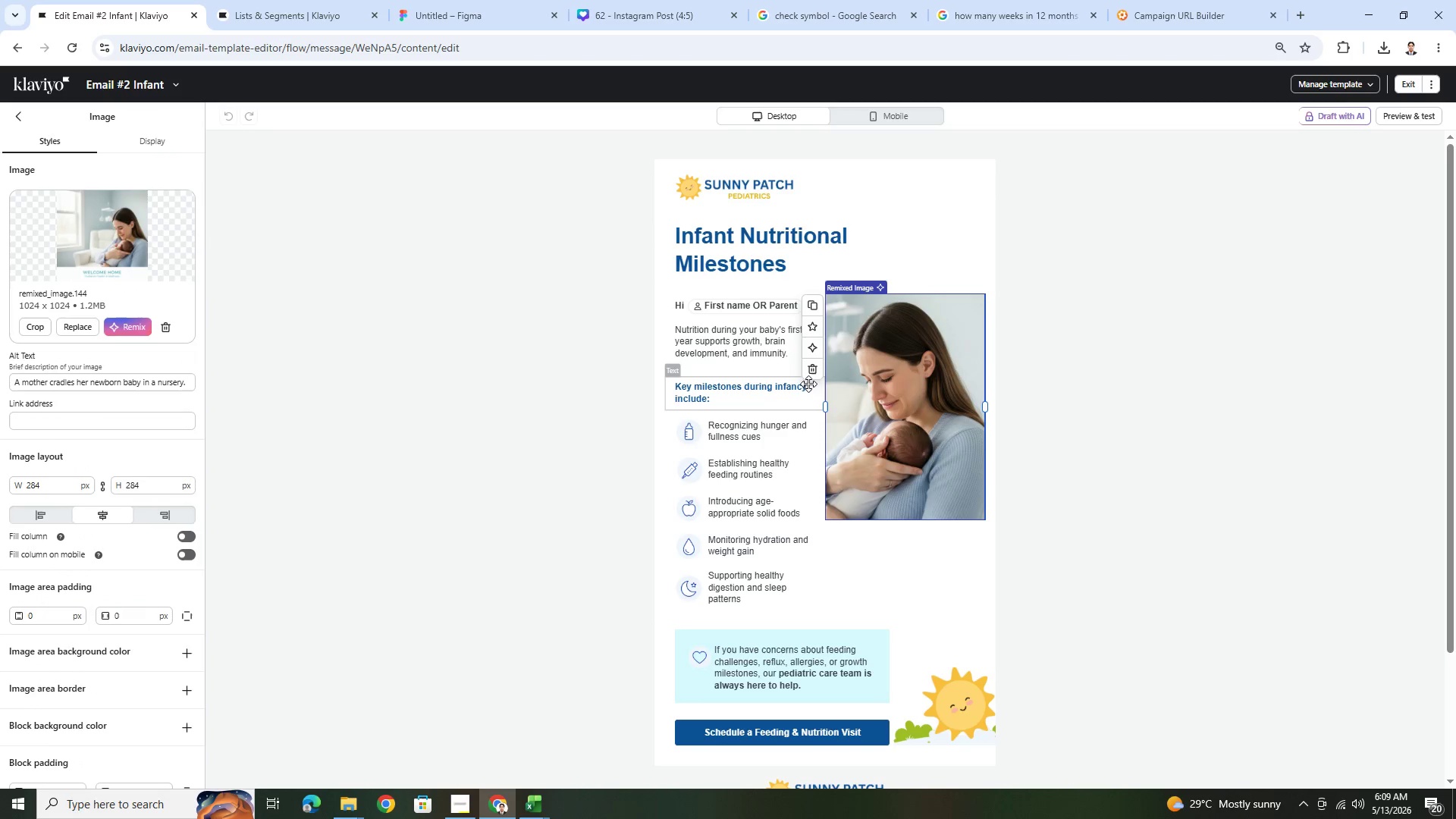 
left_click([815, 369])
 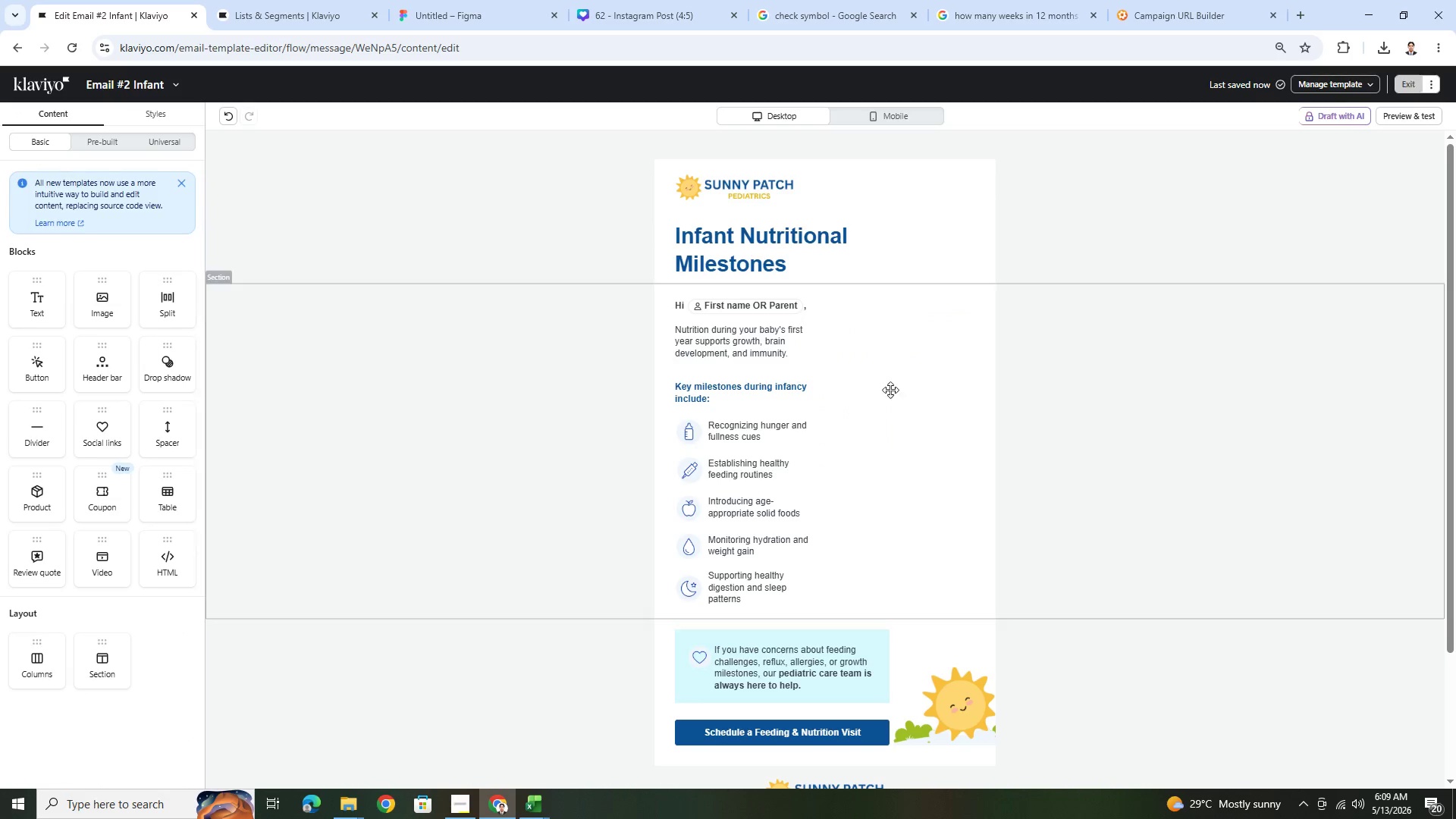 
left_click([971, 385])
 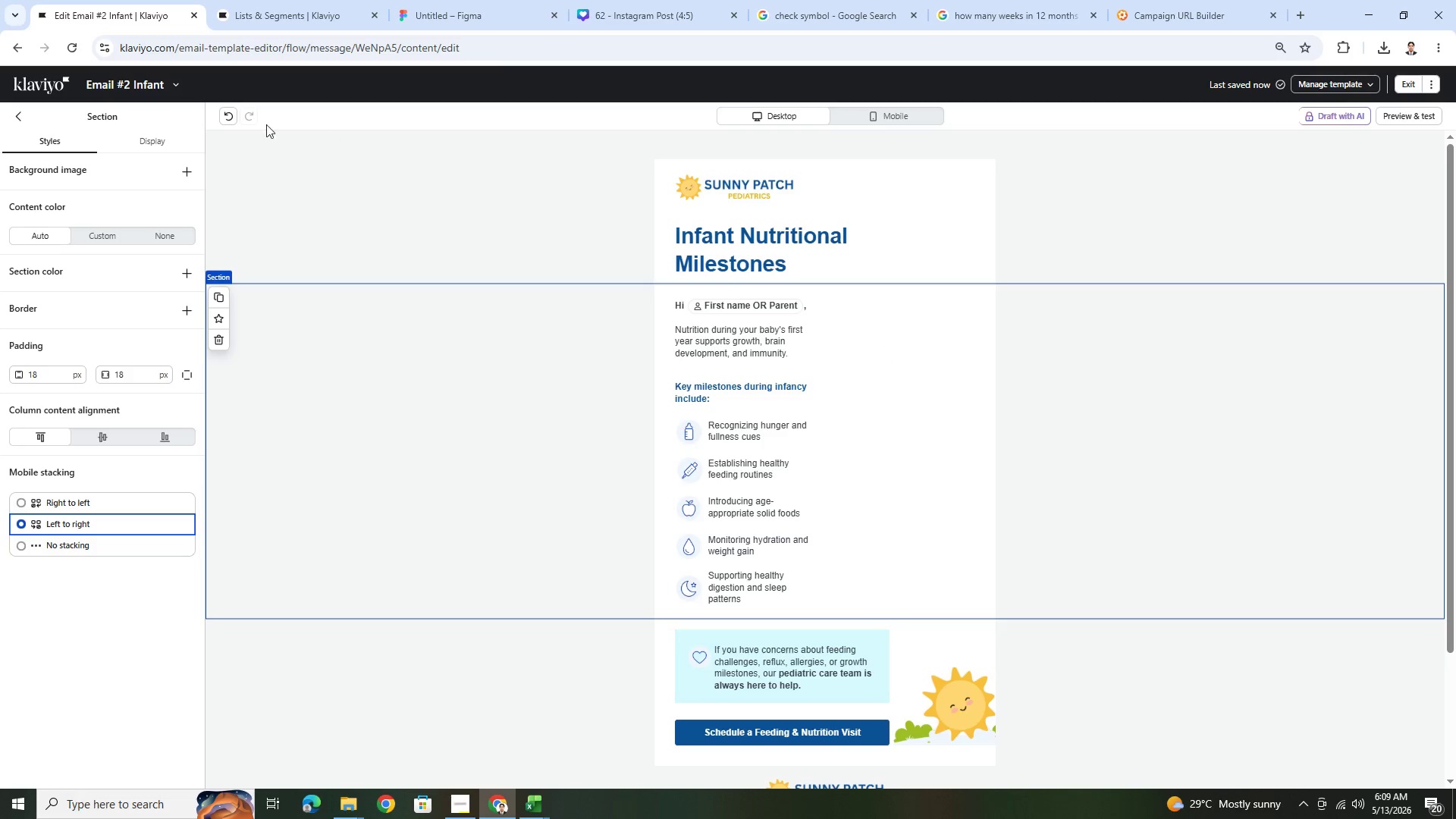 
left_click([230, 118])
 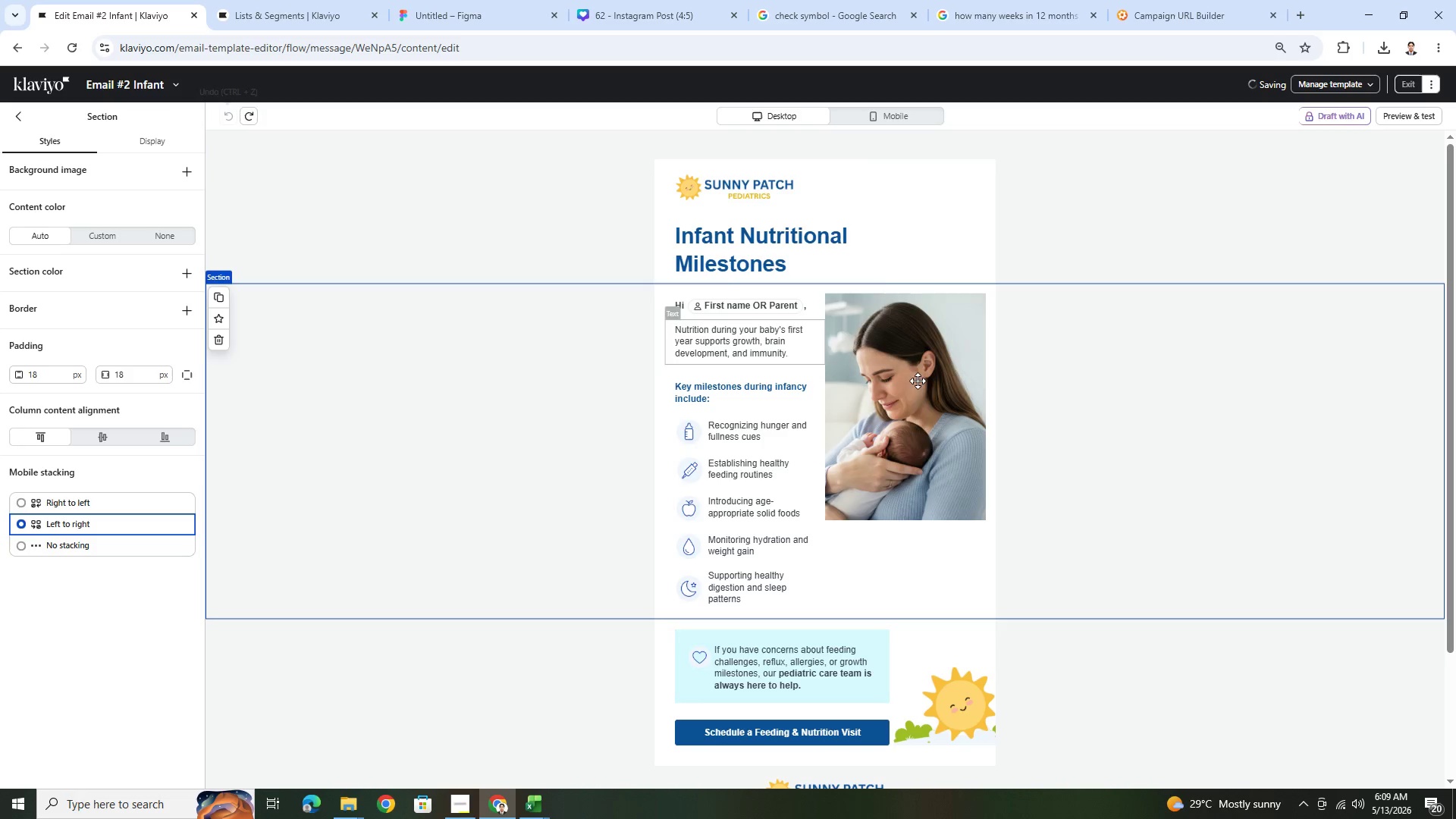 
left_click([968, 396])
 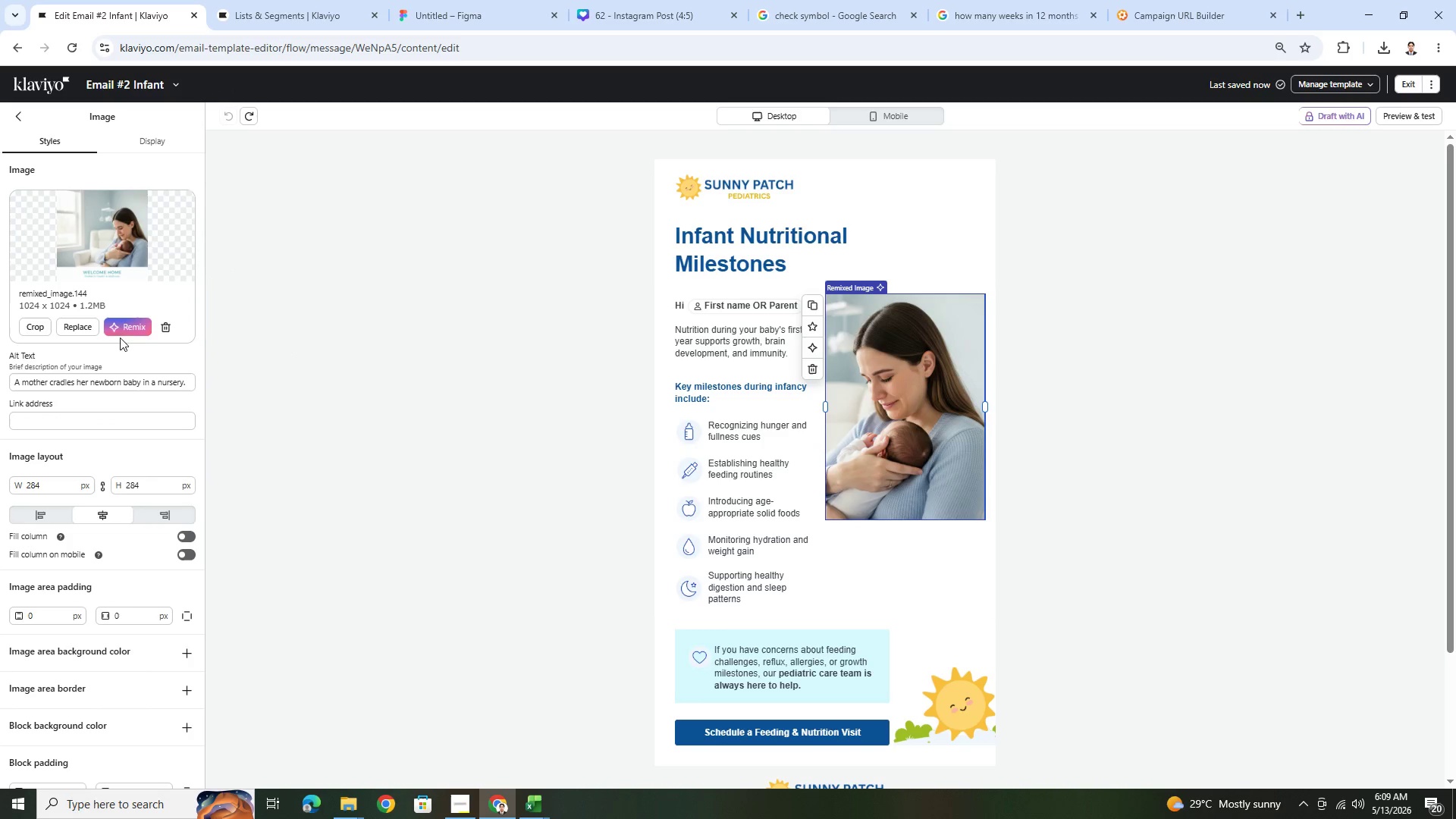 
left_click([162, 328])
 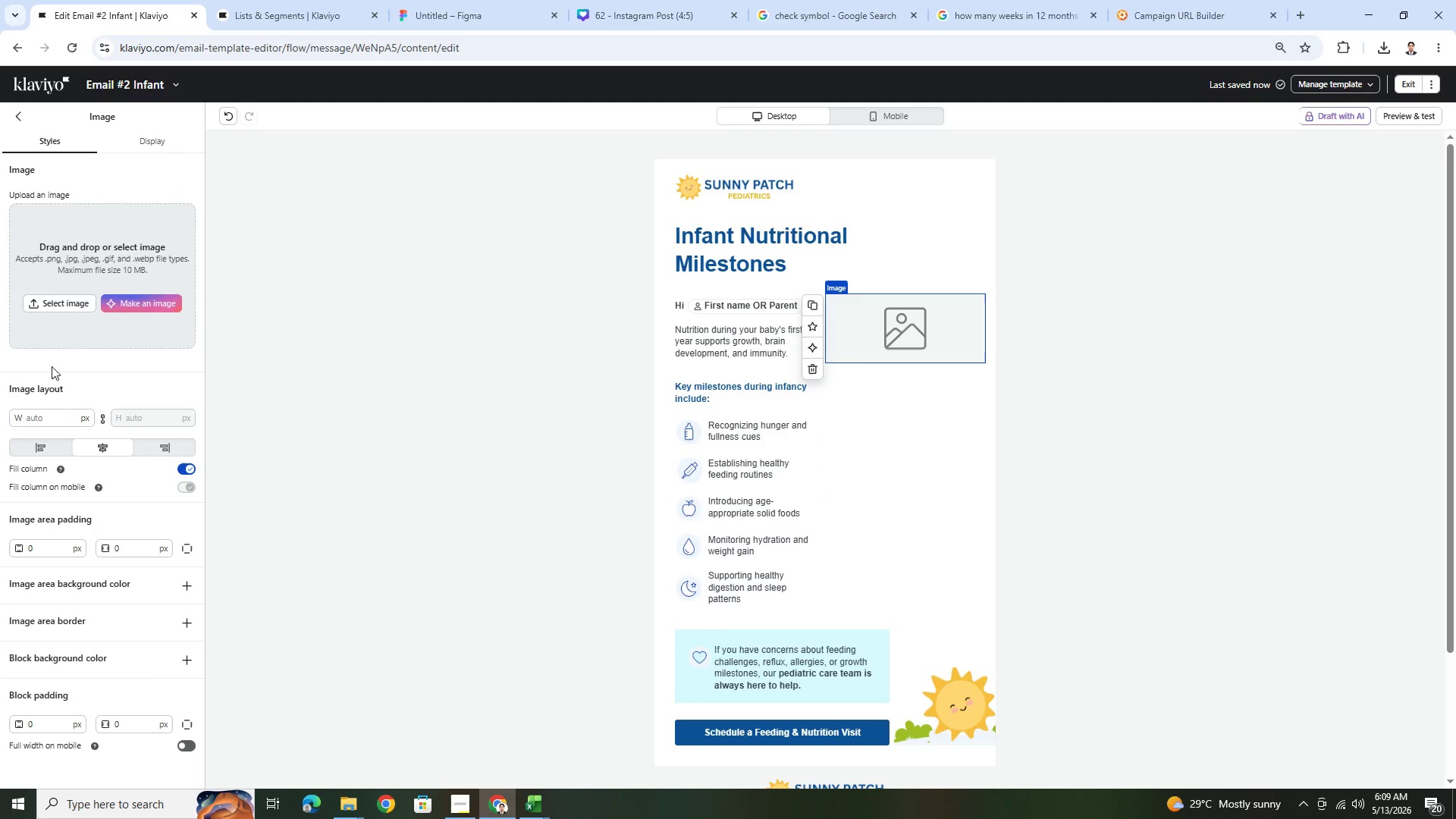 
wait(8.31)
 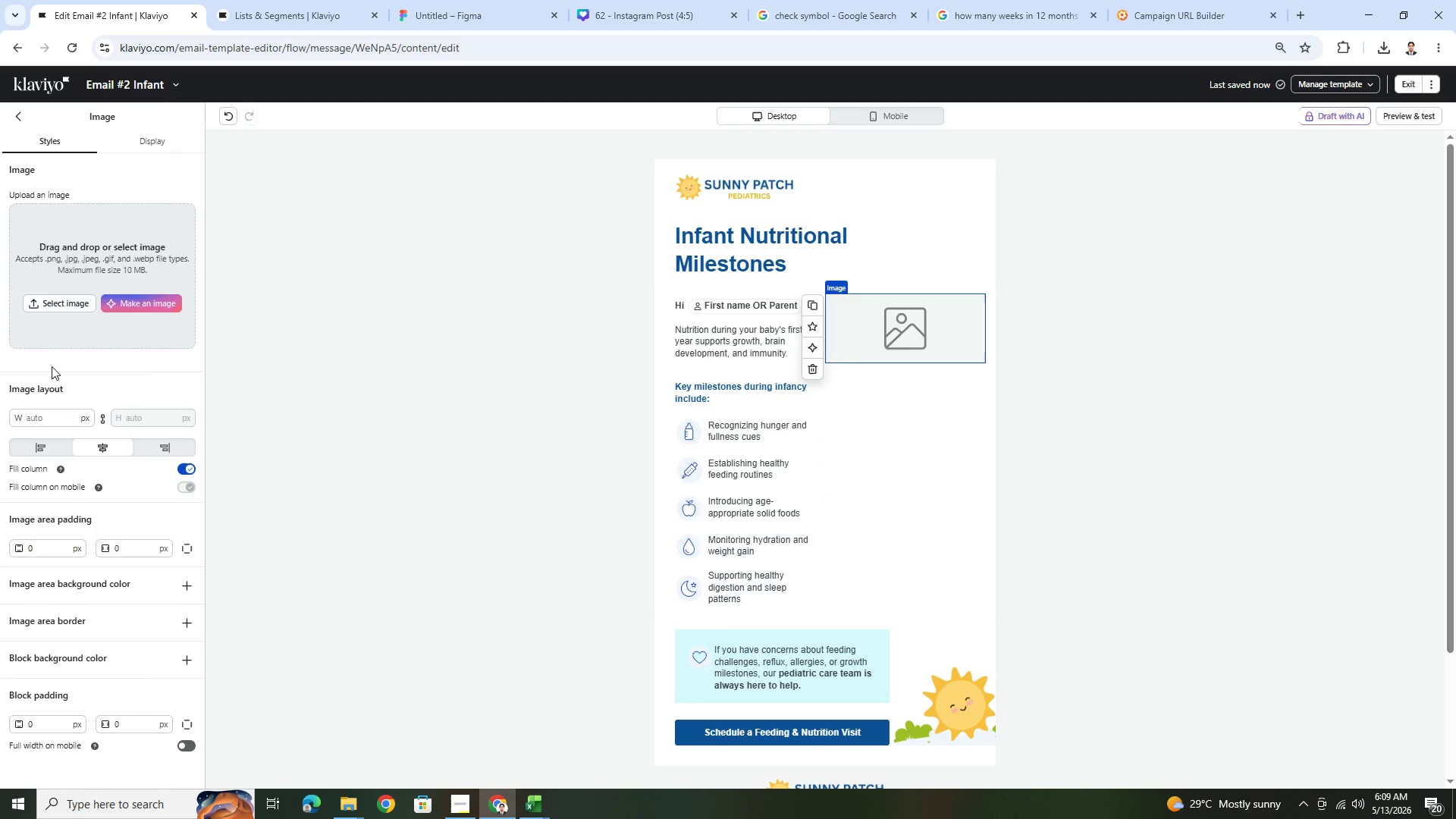 
left_click([143, 302])
 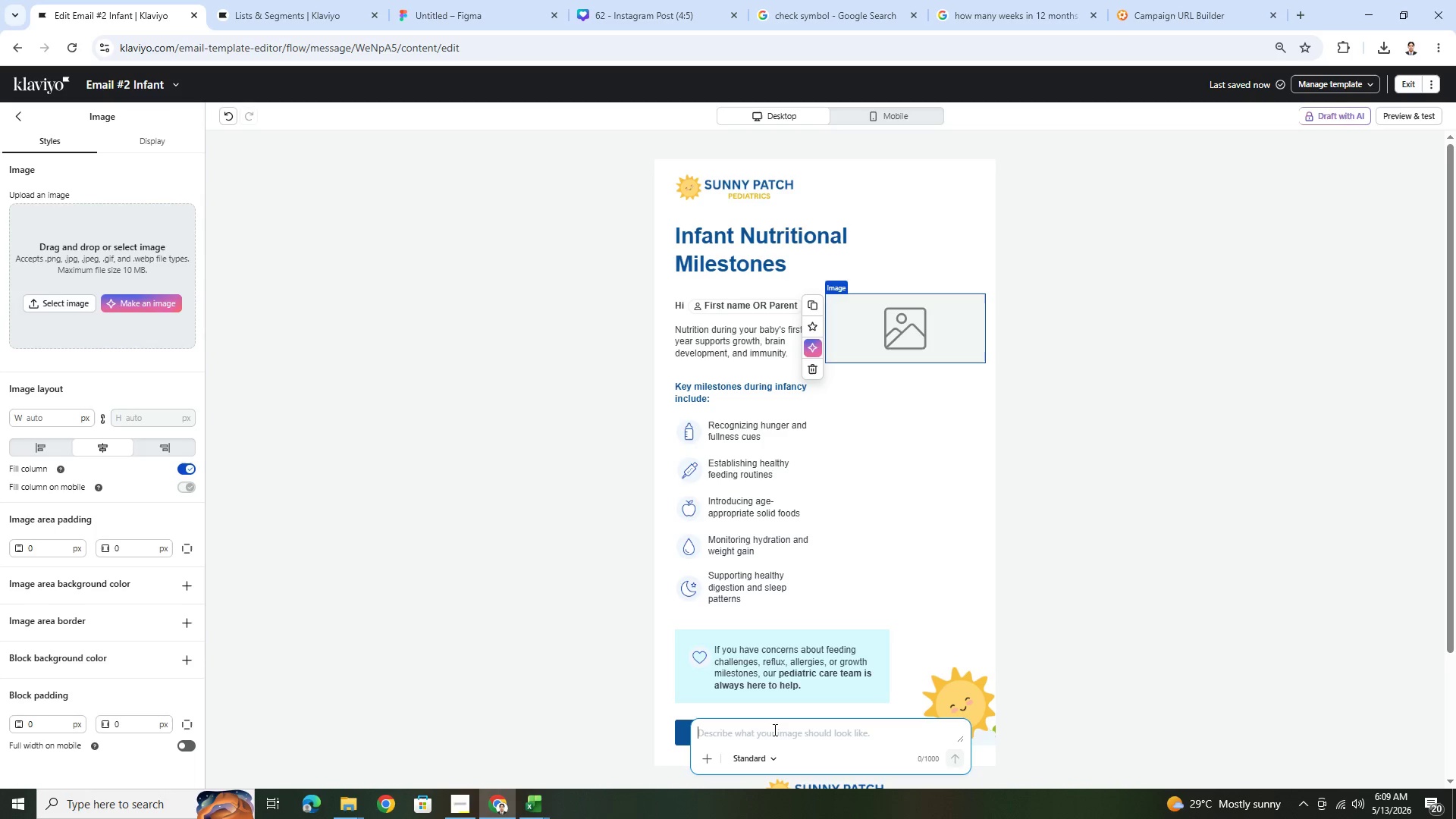 
wait(9.42)
 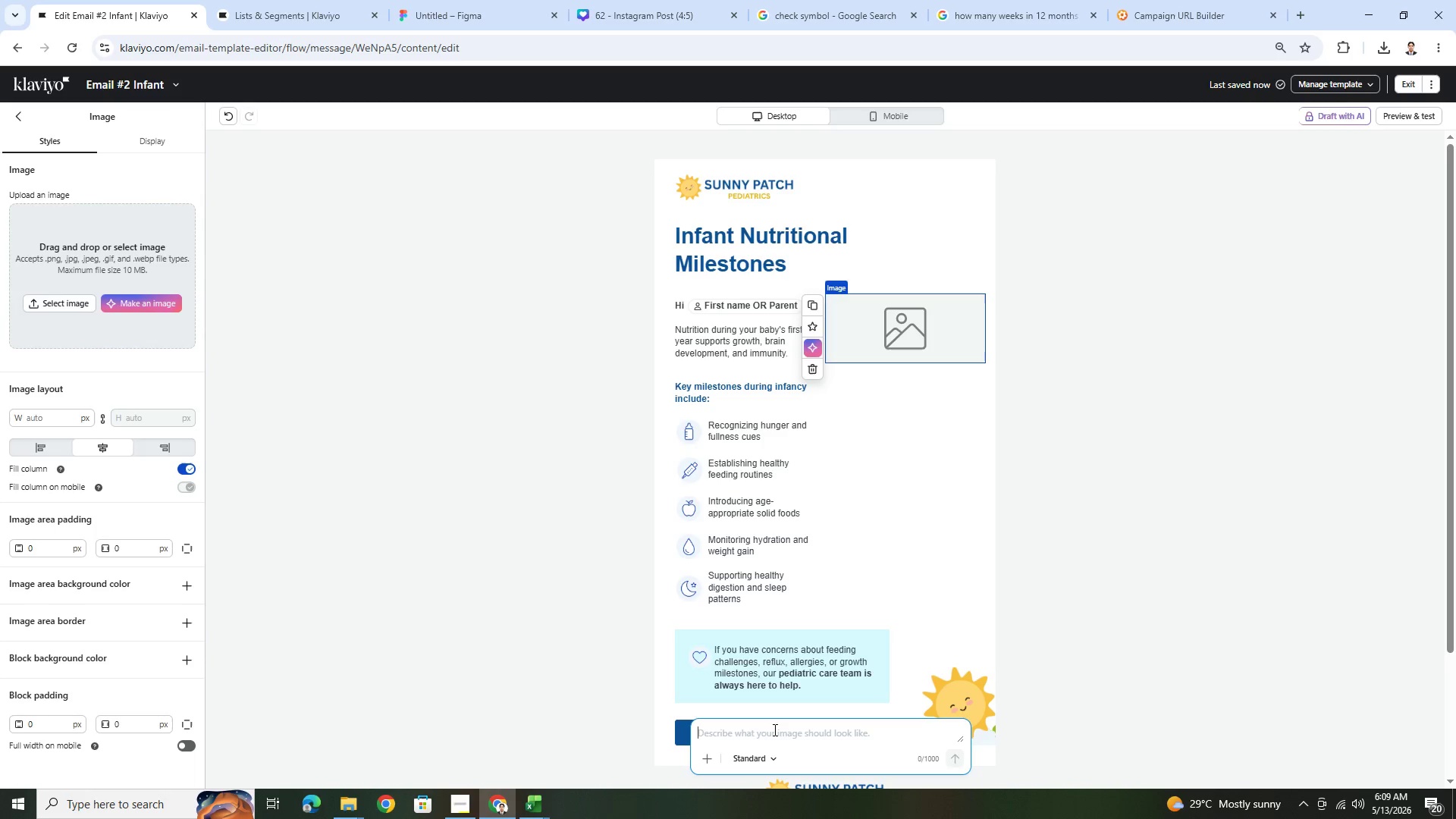 
left_click([813, 730])
 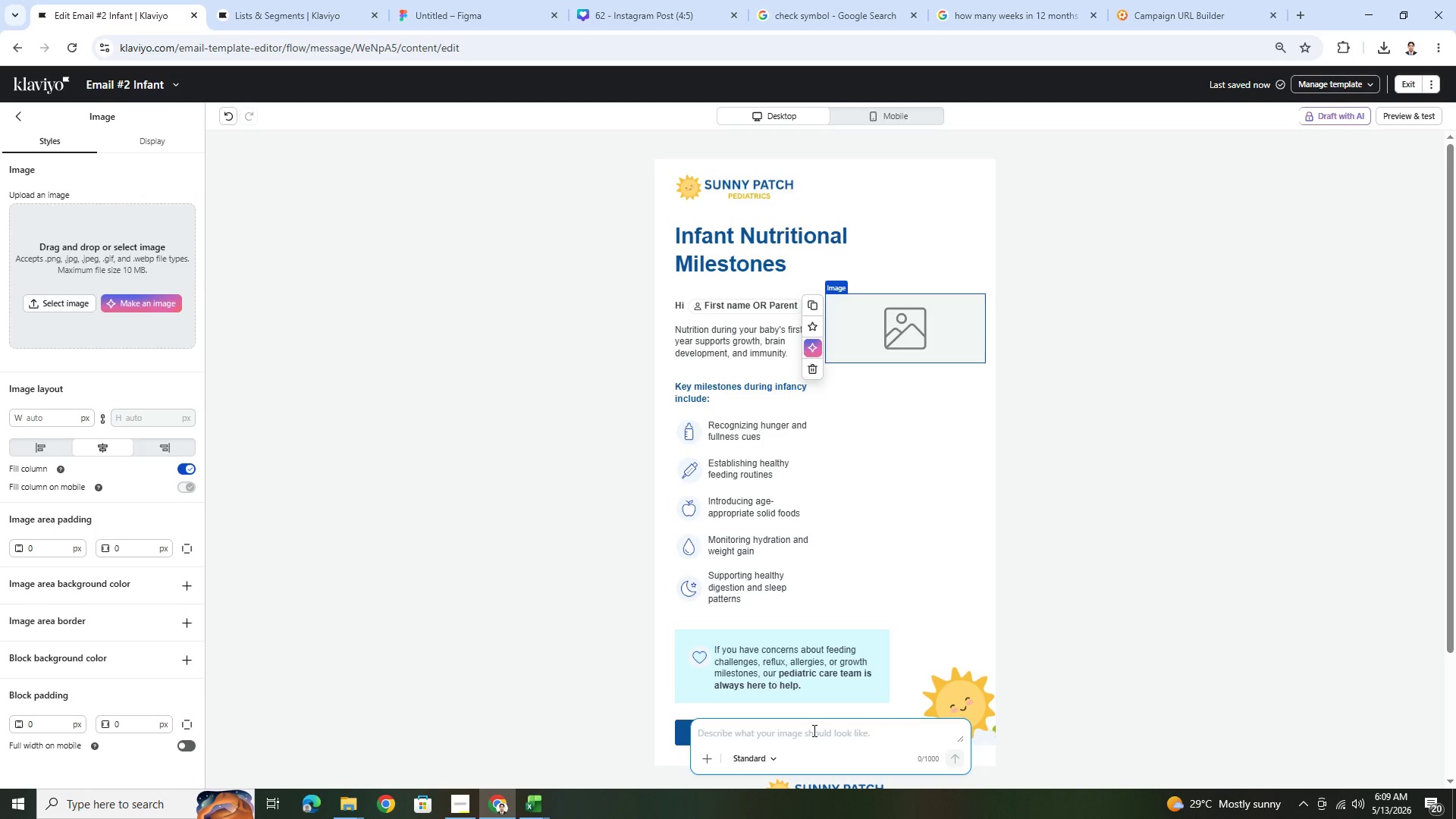 
type(A smiling )
 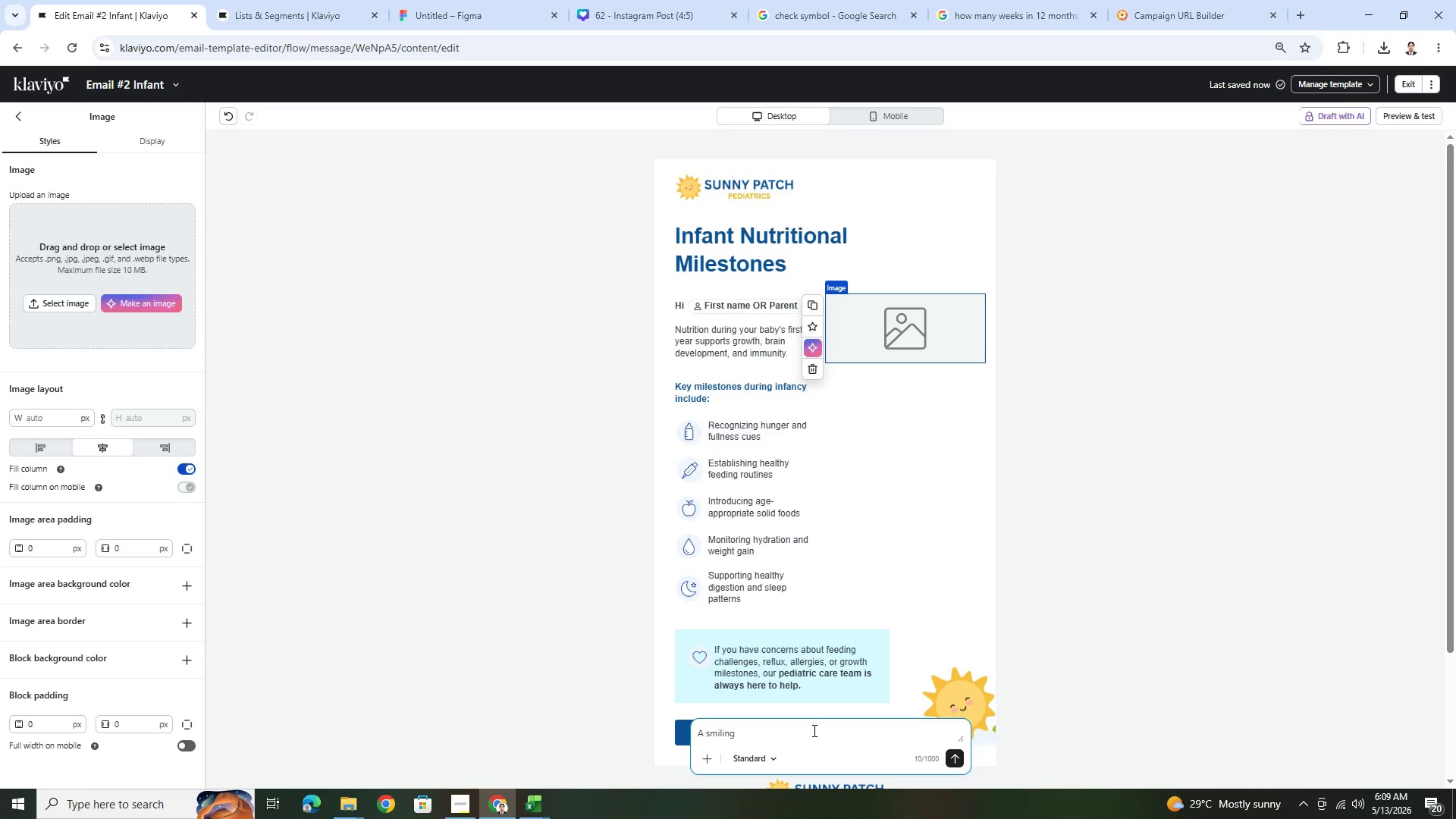 
hold_key(key=Backspace, duration=0.97)
 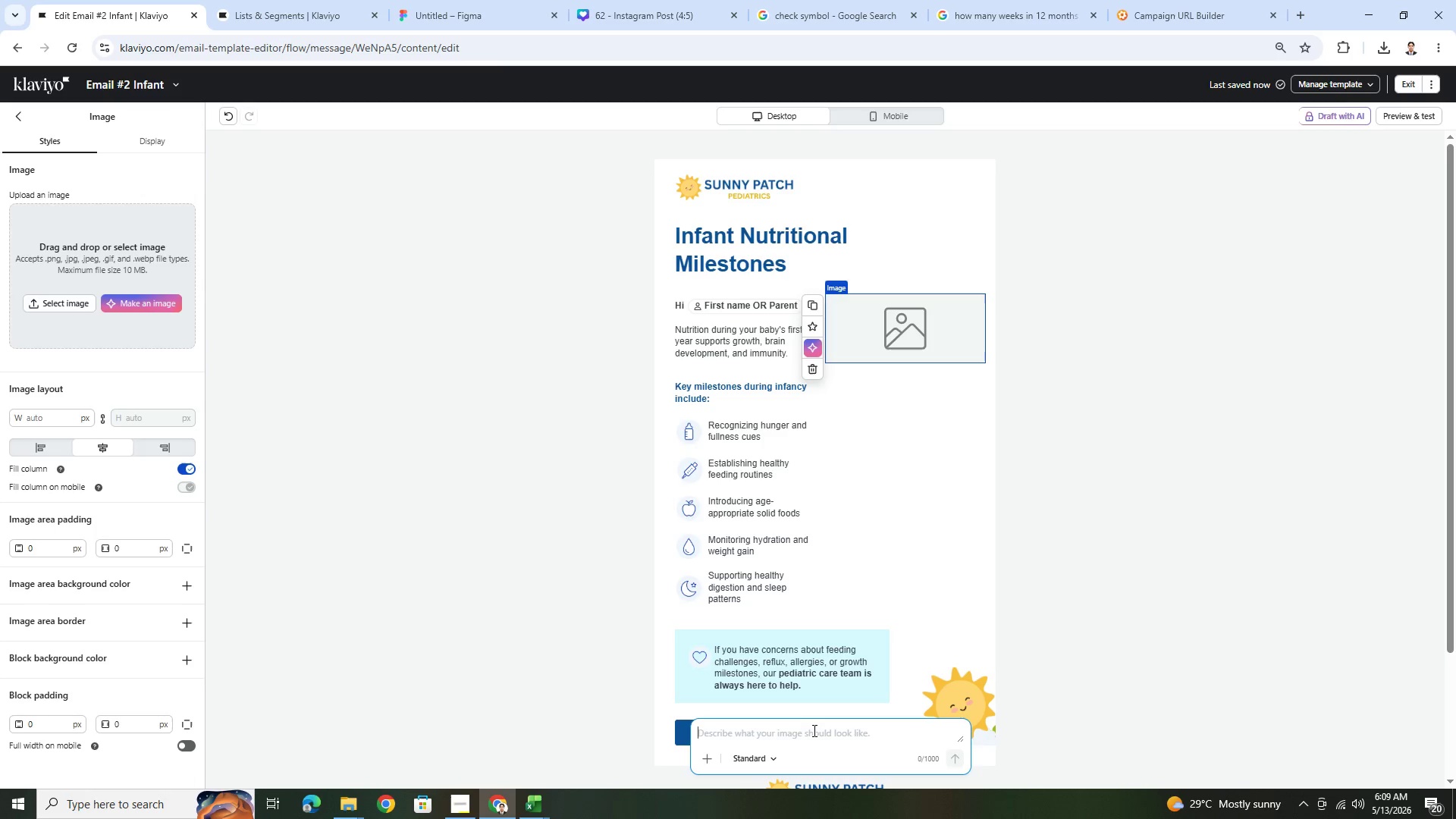 
hold_key(key=Backspace, duration=6.84)
 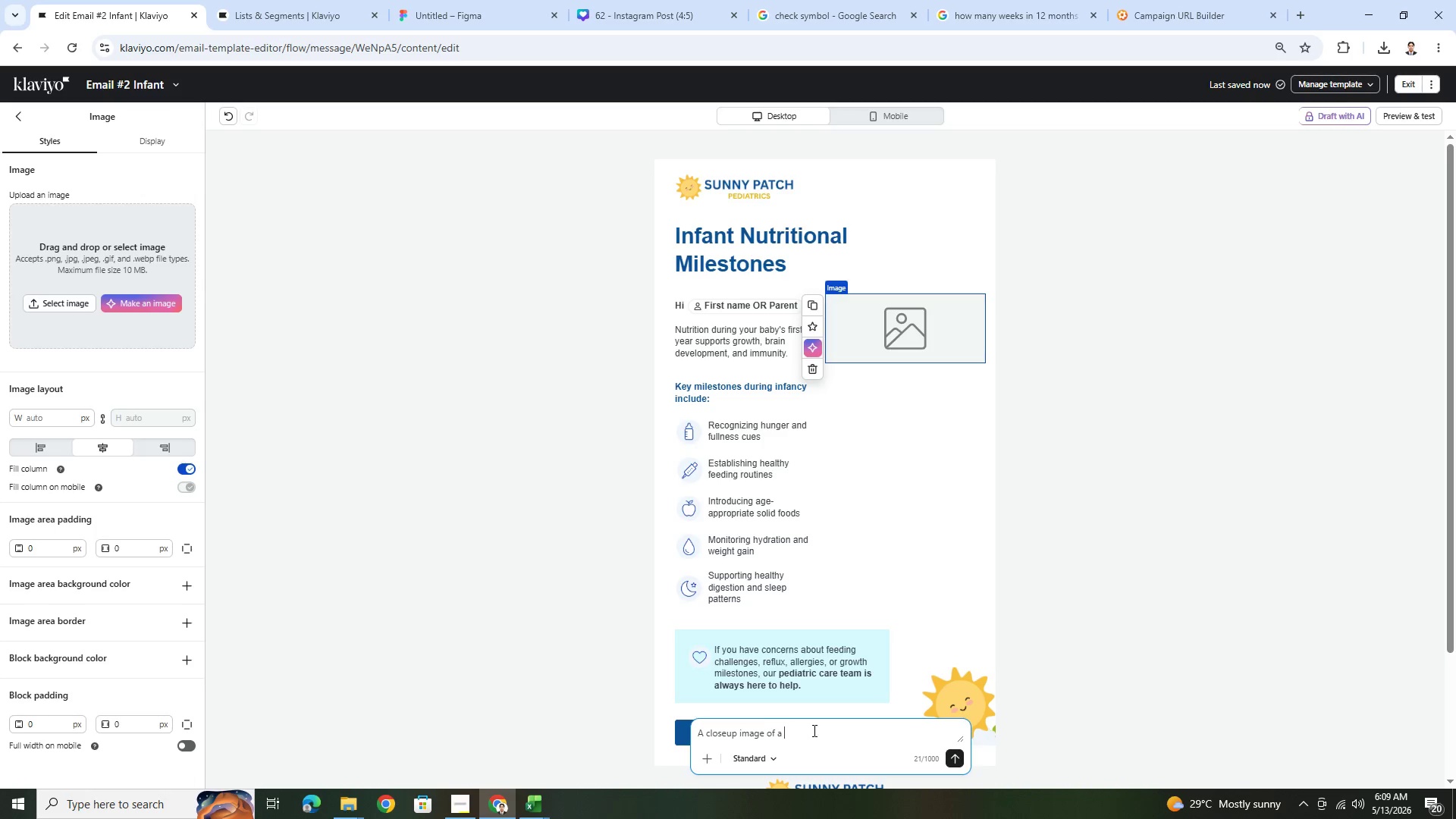 
type(A closeup image of an )
key(Backspace)
type( smilingi nfant sitting at a table )
 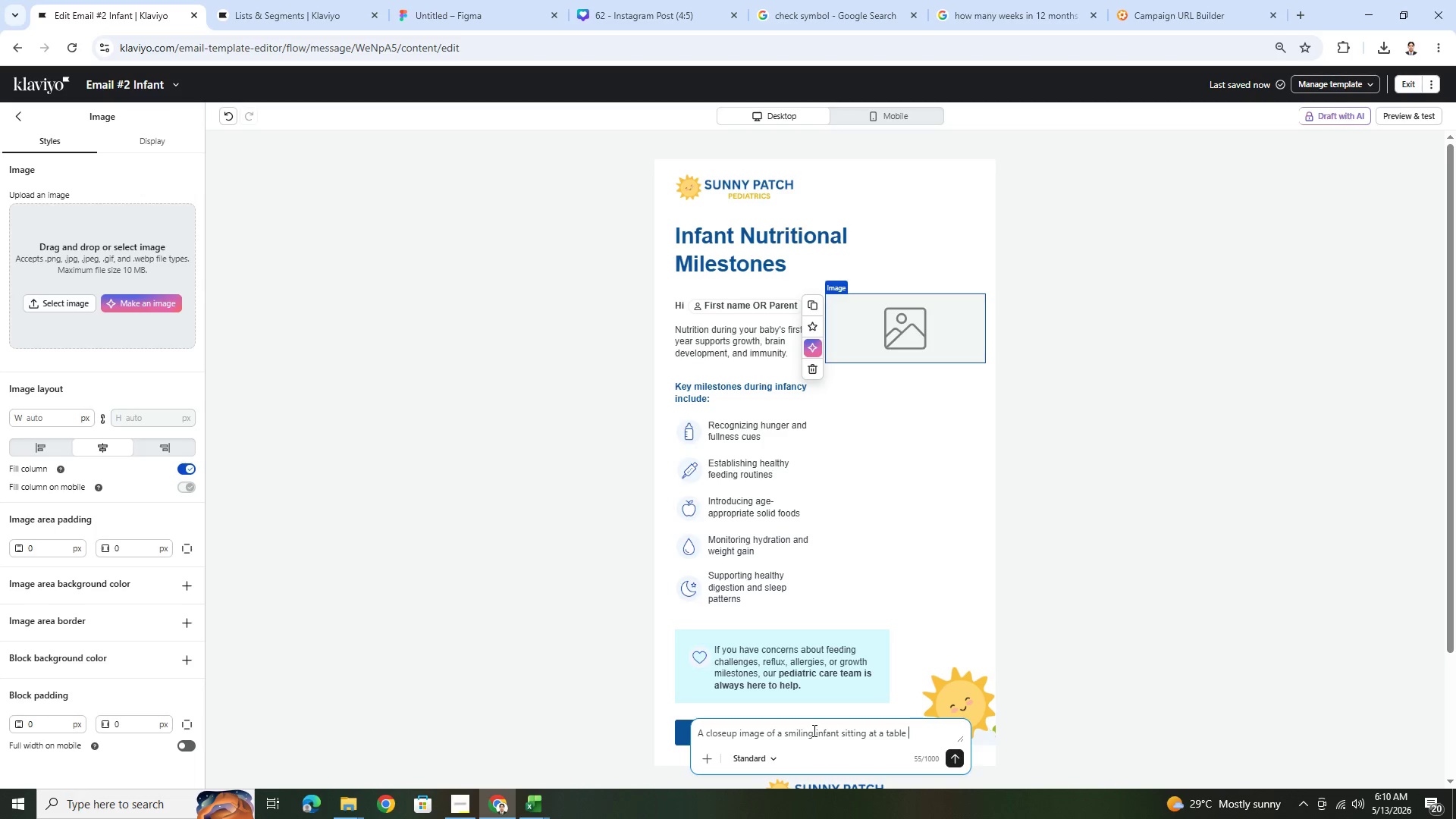 
wait(12.53)
 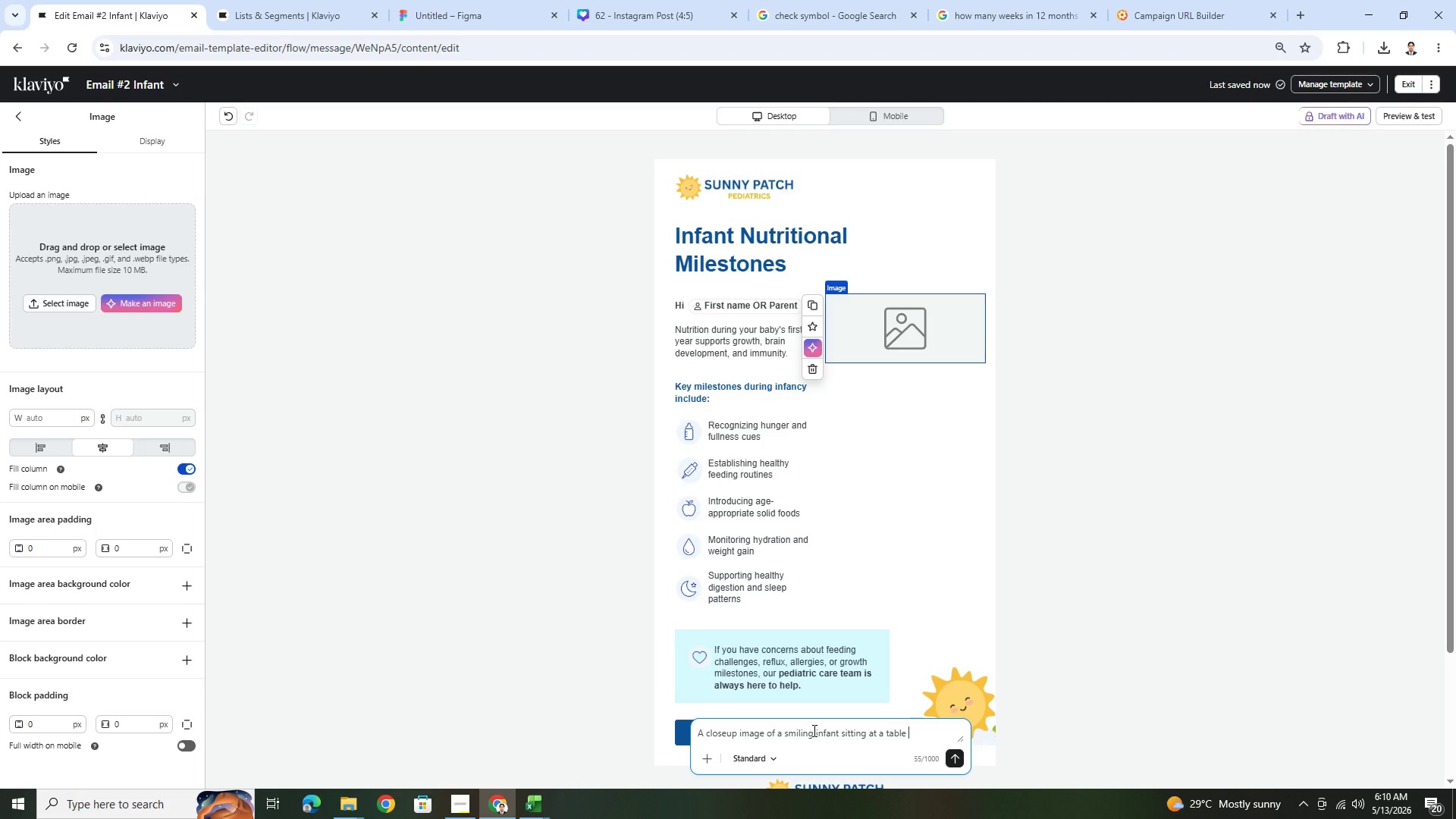 
double_click([813, 730])
 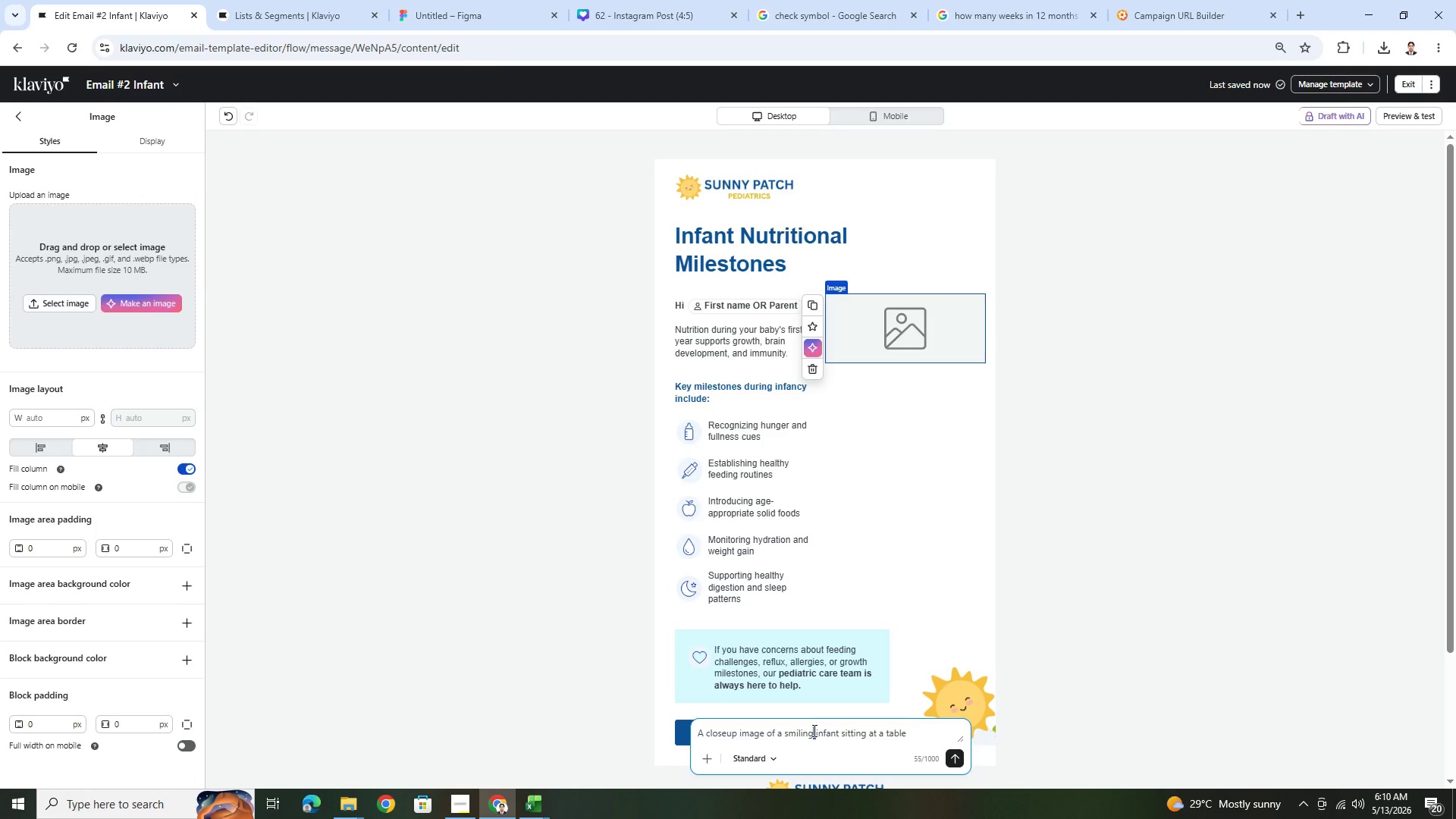 
triple_click([813, 730])
 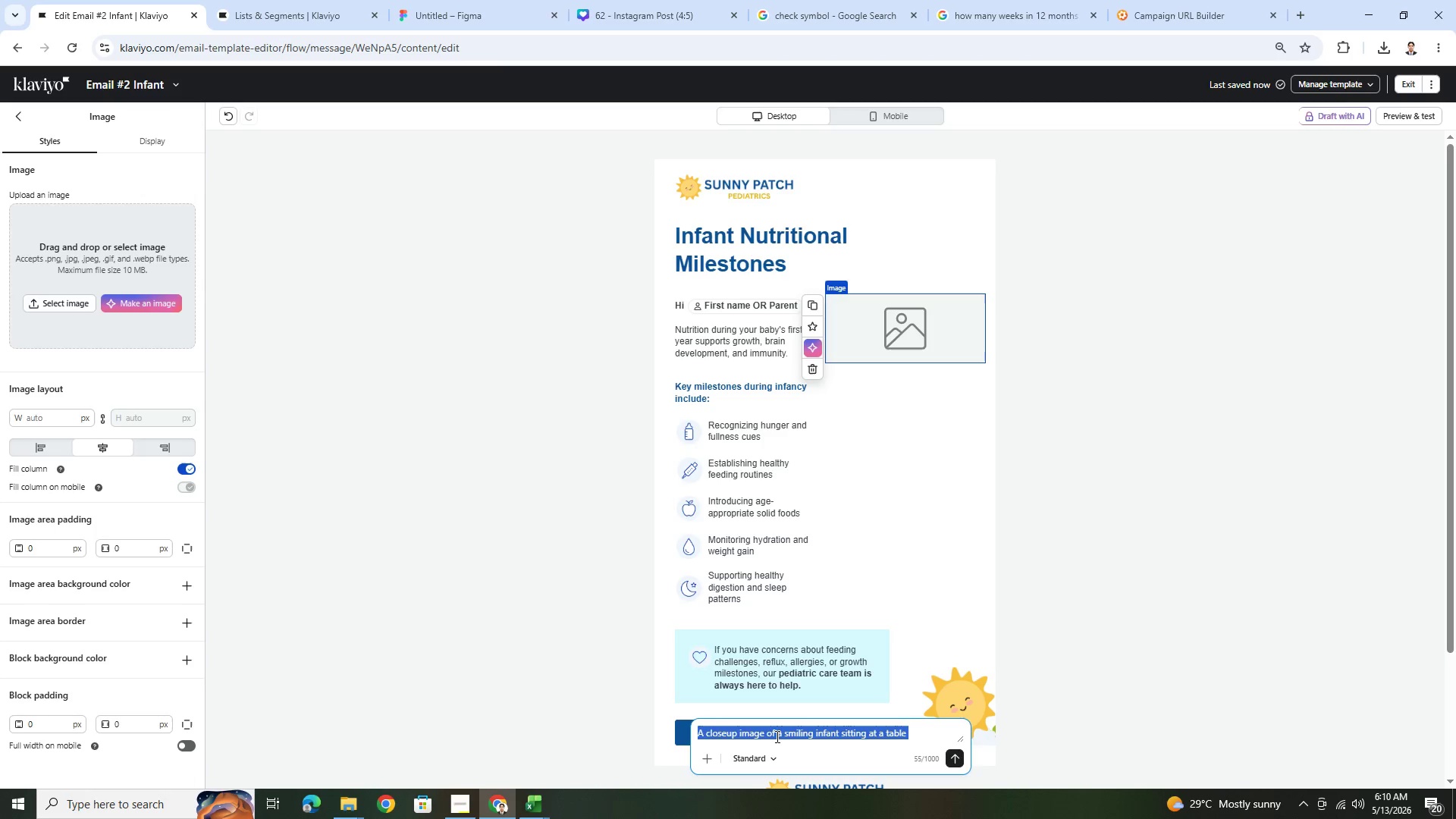 
wait(5.95)
 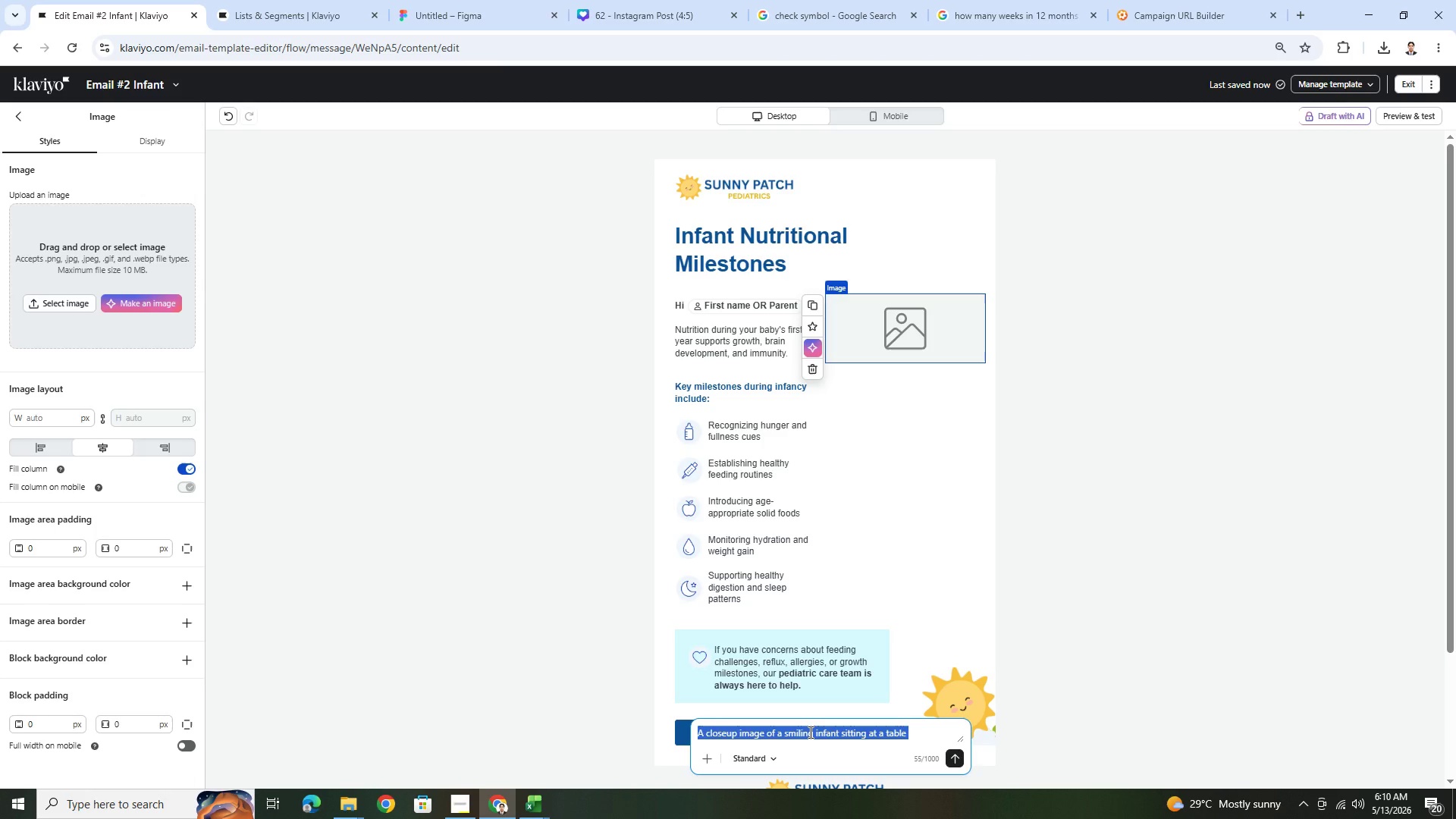 
left_click([823, 734])
 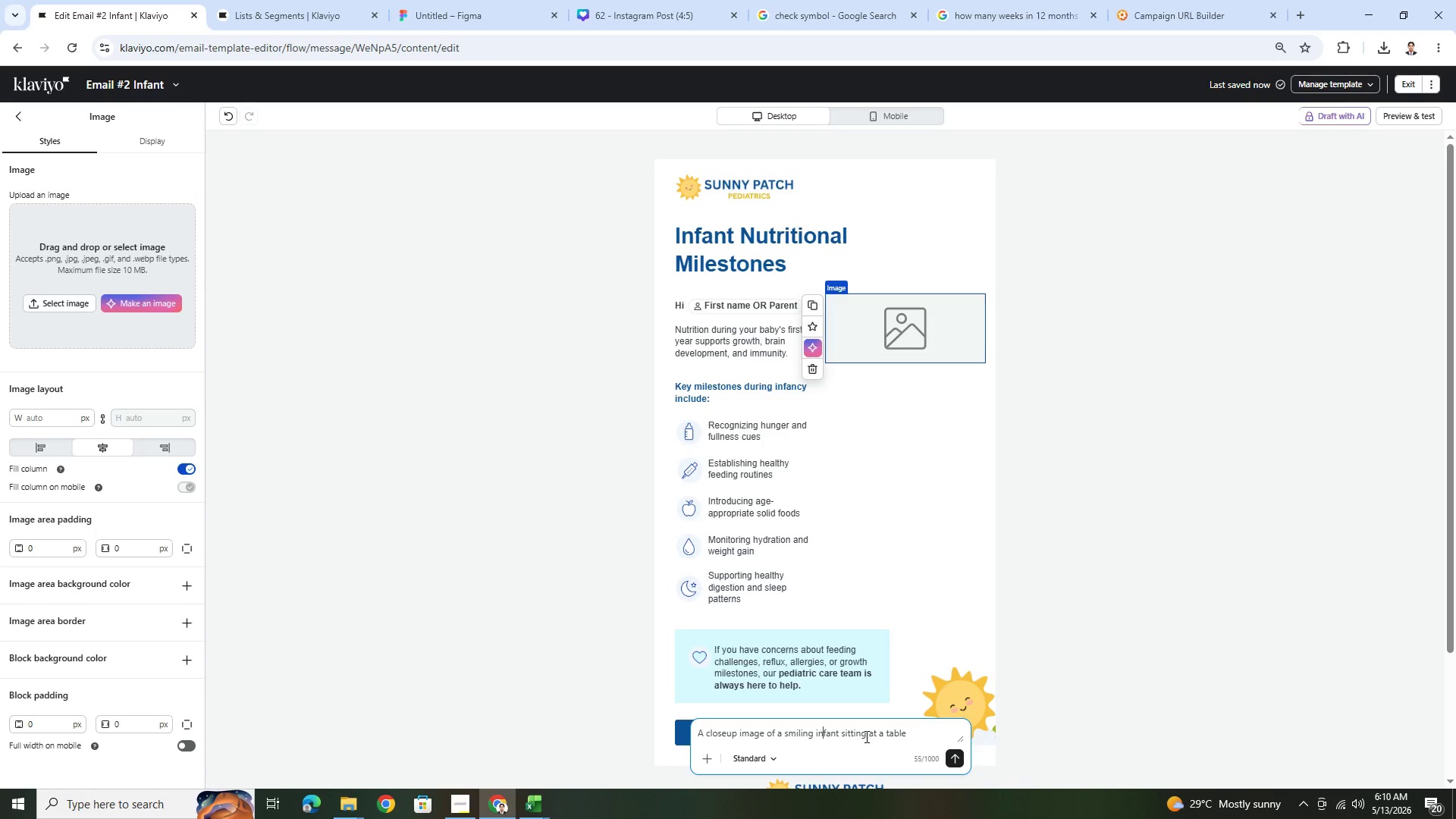 
wait(13.64)
 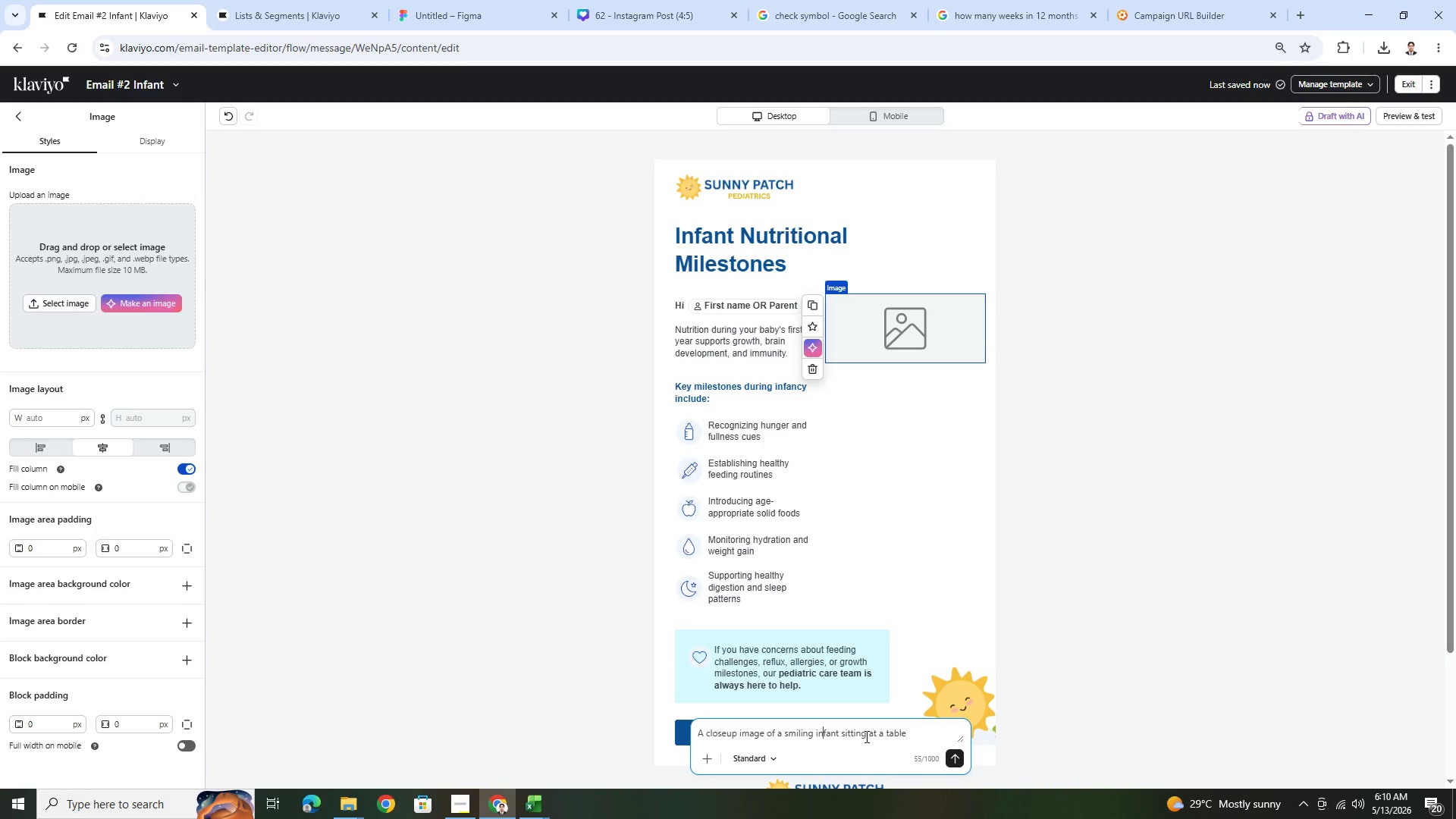 
left_click_drag(start_coordinate=[883, 736], to_coordinate=[928, 736])
 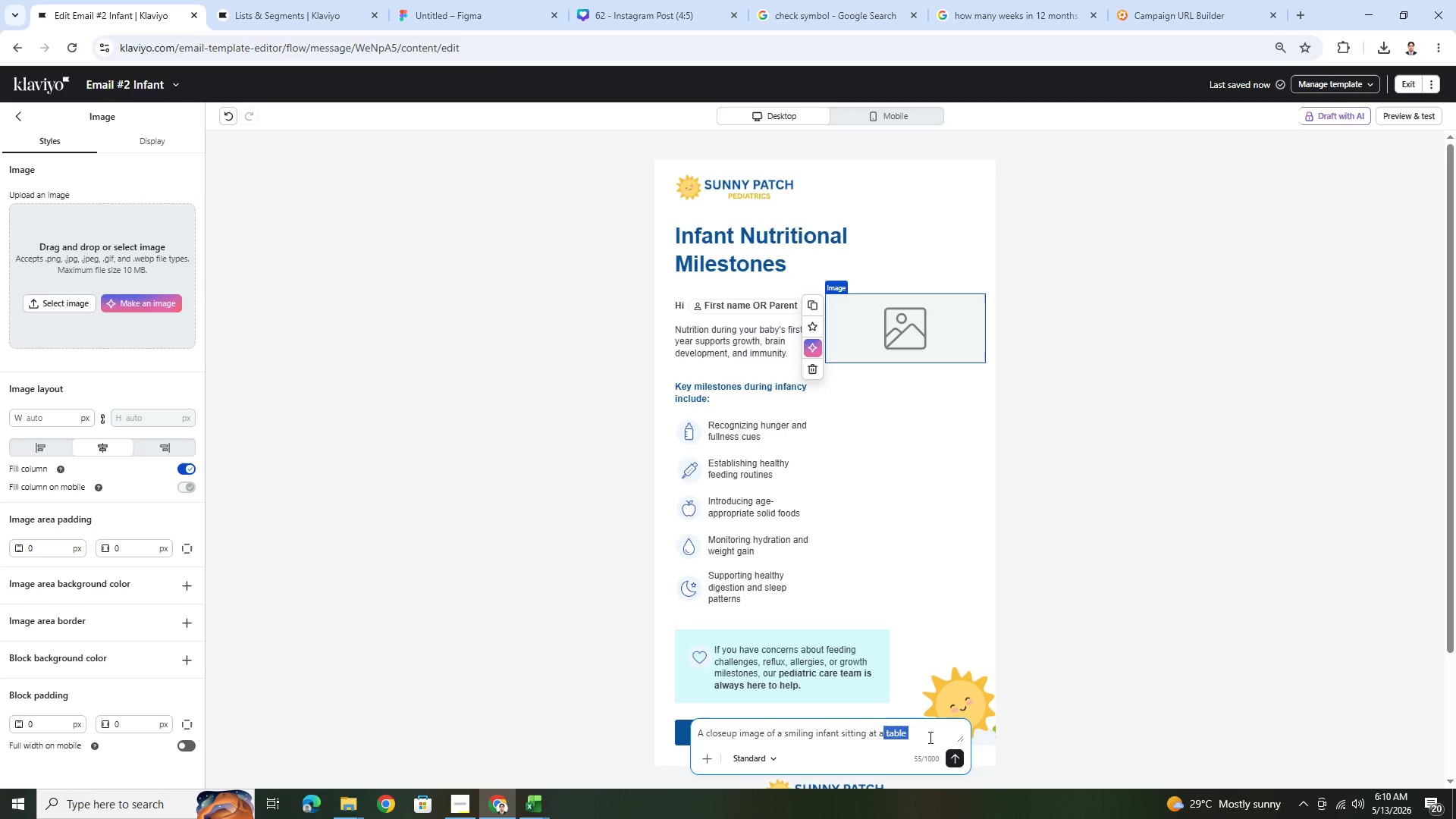 
key(Backspace)
type( high chair )
 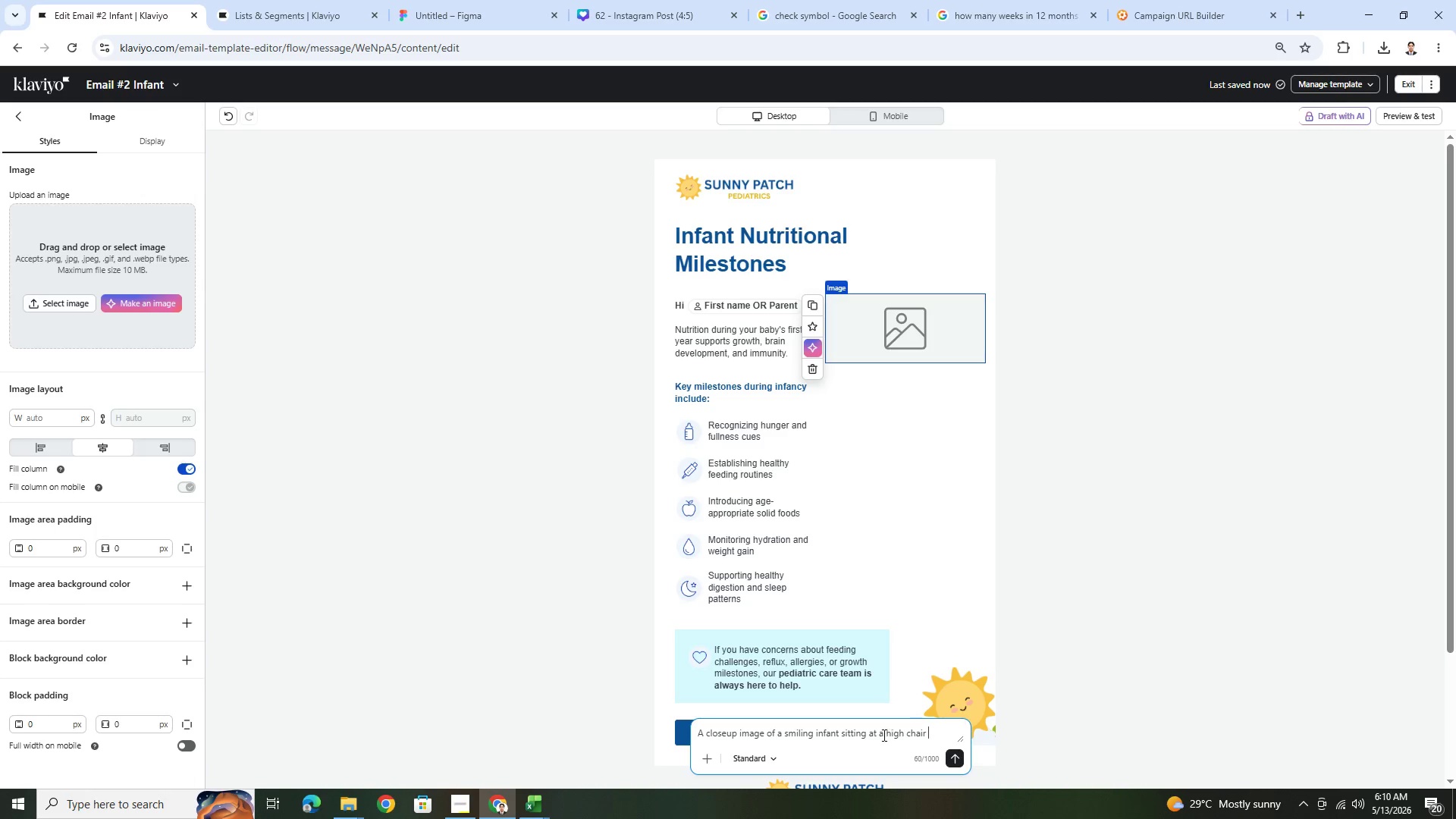 
left_click([876, 733])
 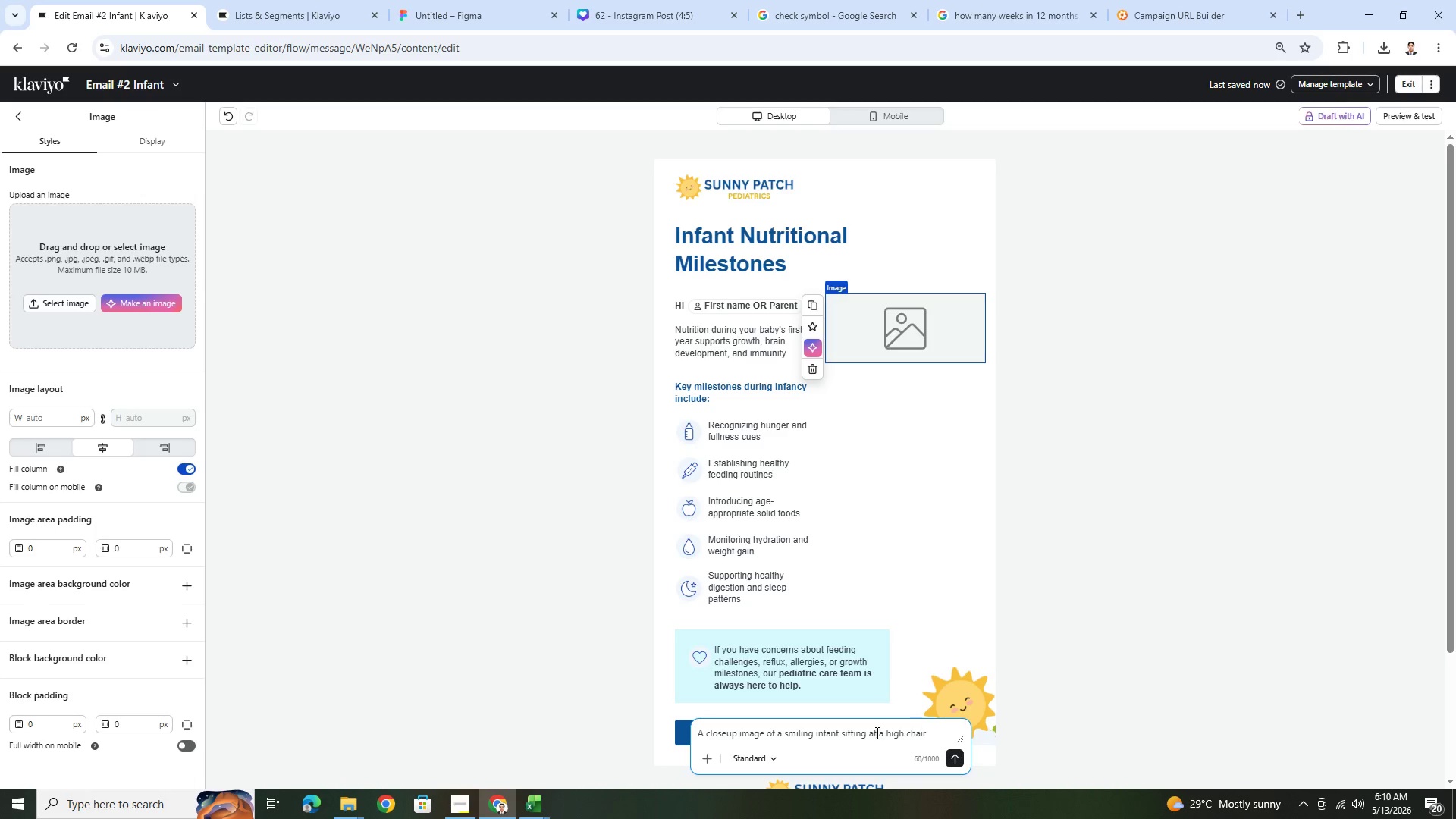 
key(Backspace)
 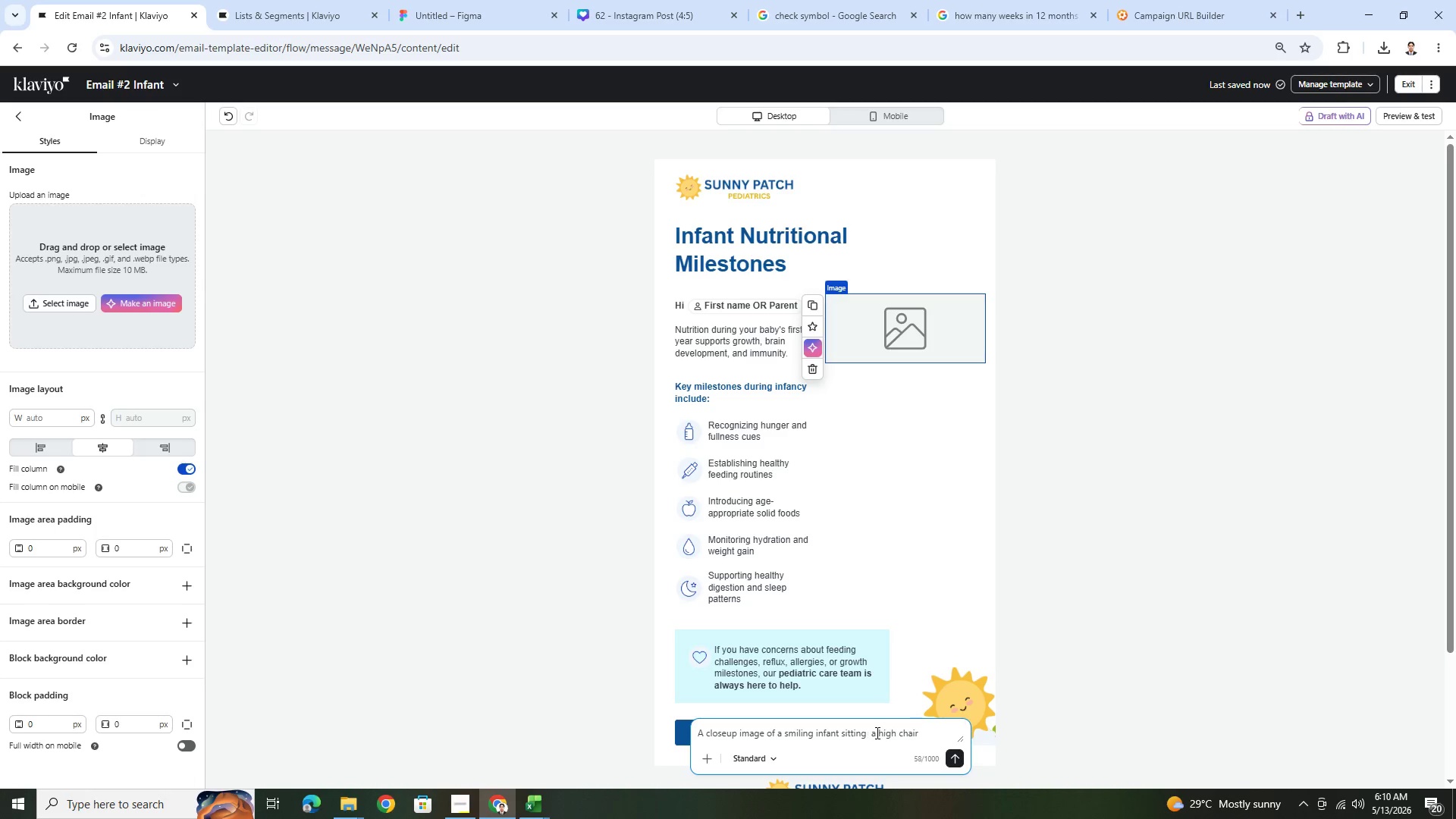 
key(Backspace)
 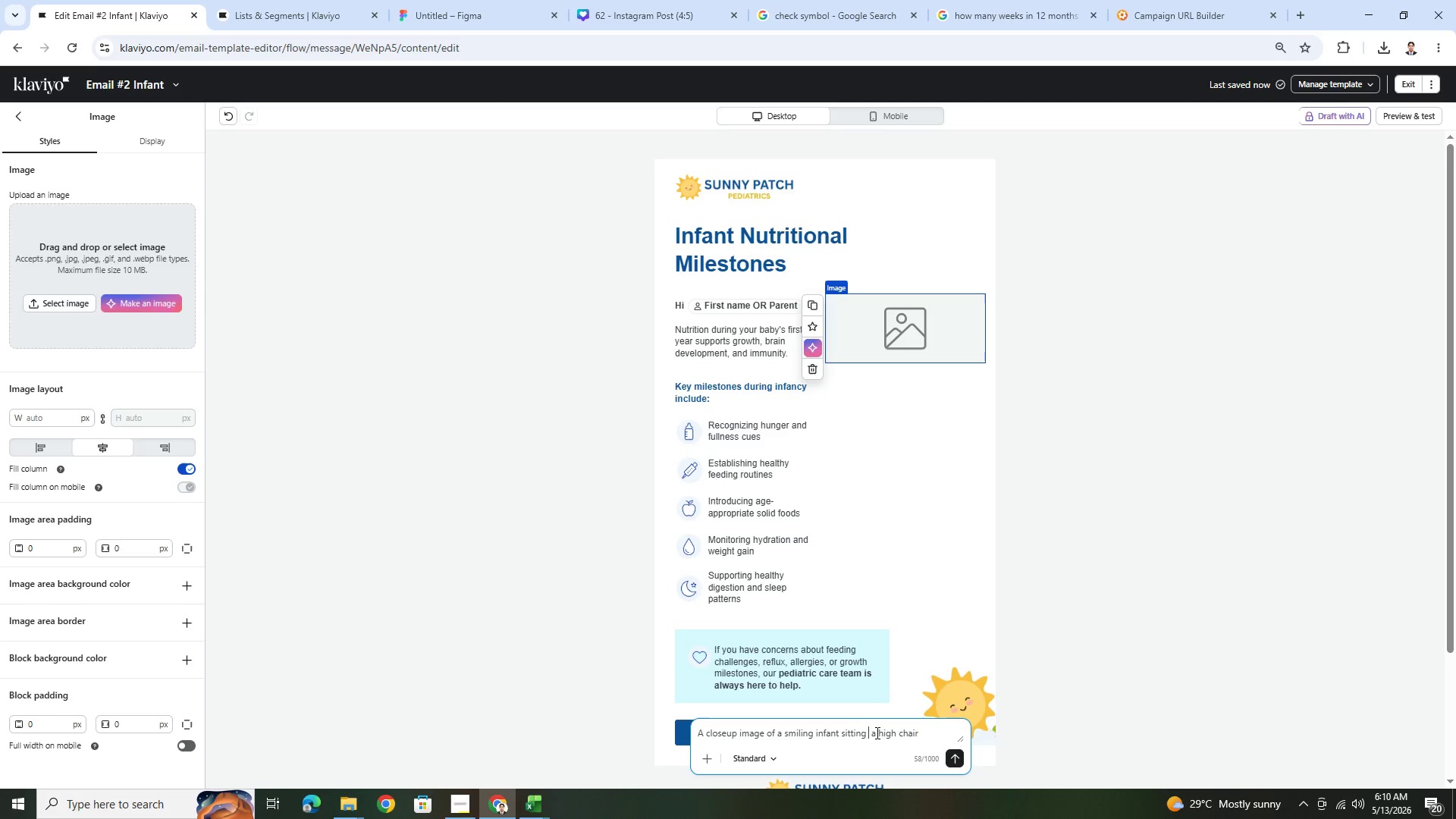 
key(I)
 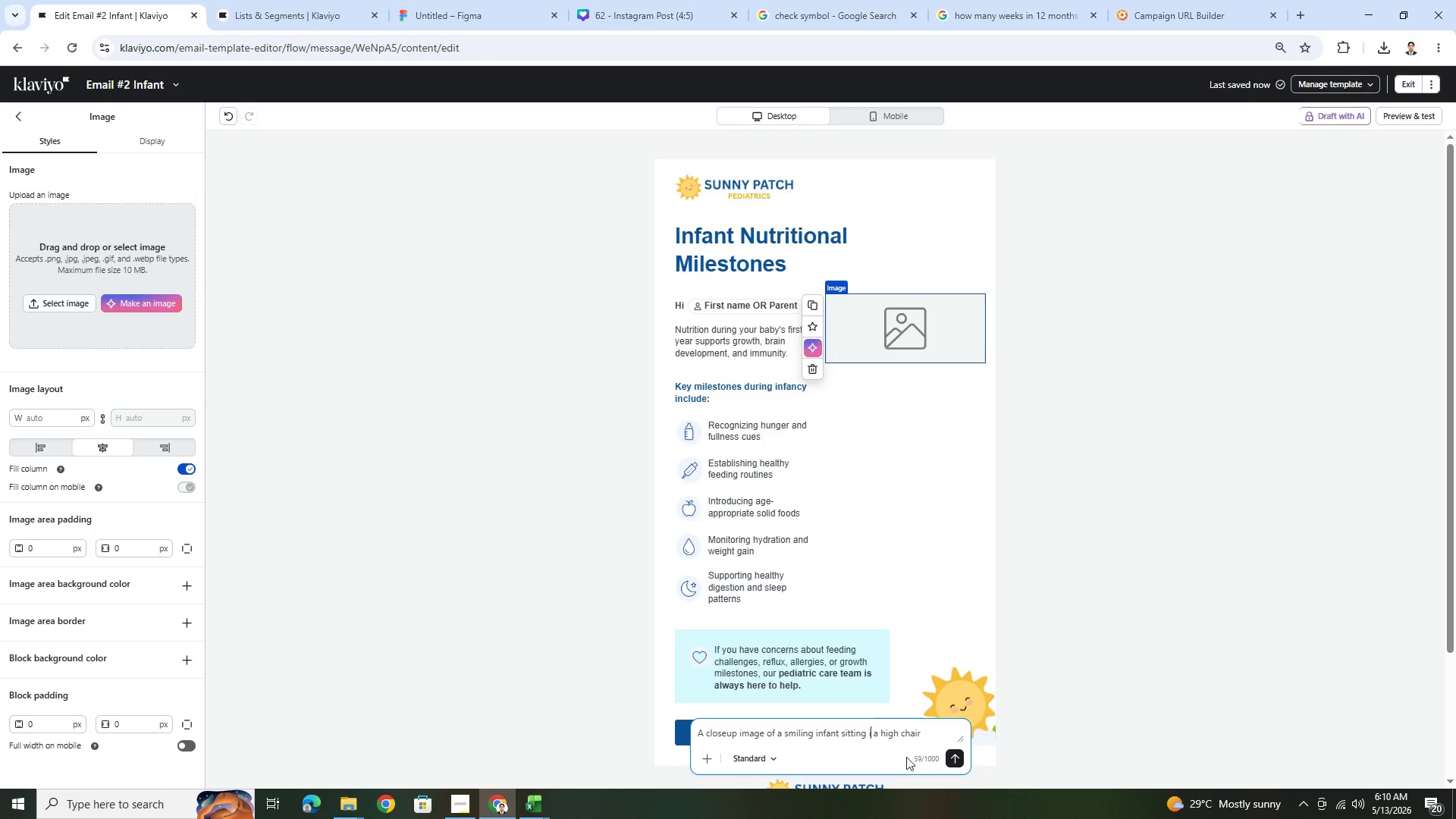 
key(N)
 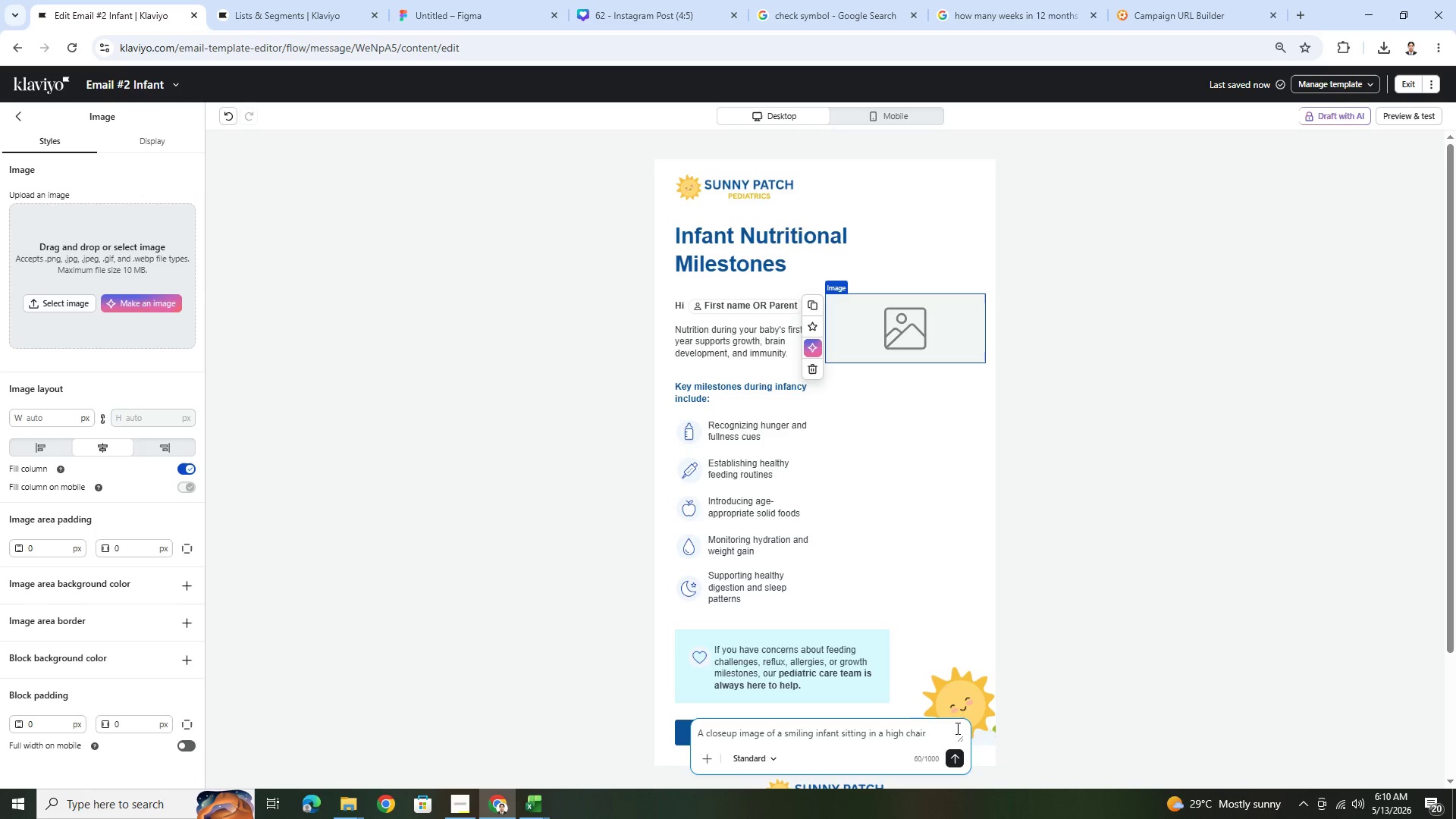 
left_click([948, 732])
 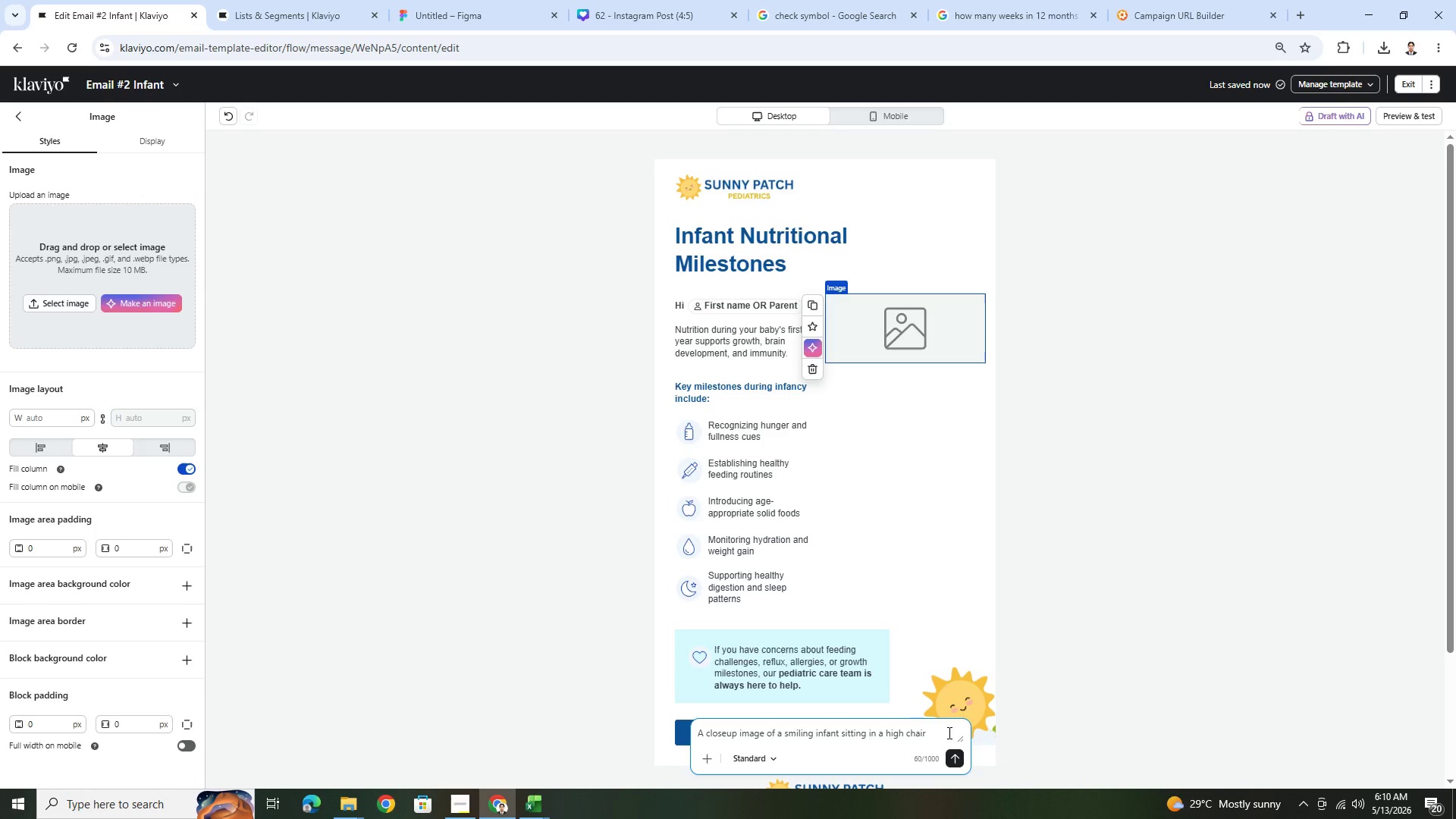 
type(eating healthy baby food, smiling while holding a spoon, bright natural lightingm)
key(Backspace)
type(, pastel green and cream color palette, clean modern hea;)
key(Backspace)
type(lthcare aesthetic, realistic photography, )
 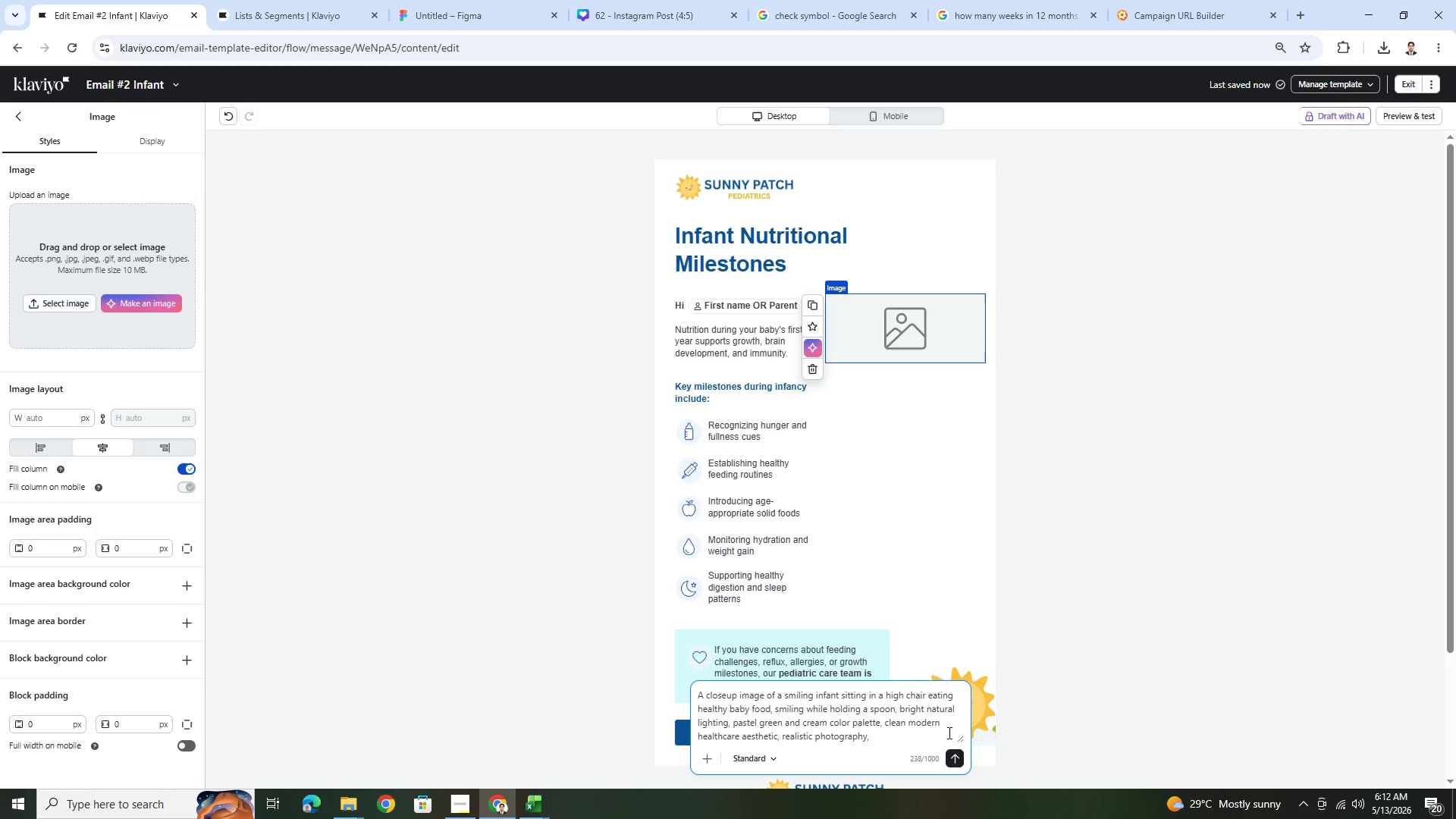 
type(healt)
key(Backspace)
key(Backspace)
key(Backspace)
key(Backspace)
key(Backspace)
type(mnimal background)
 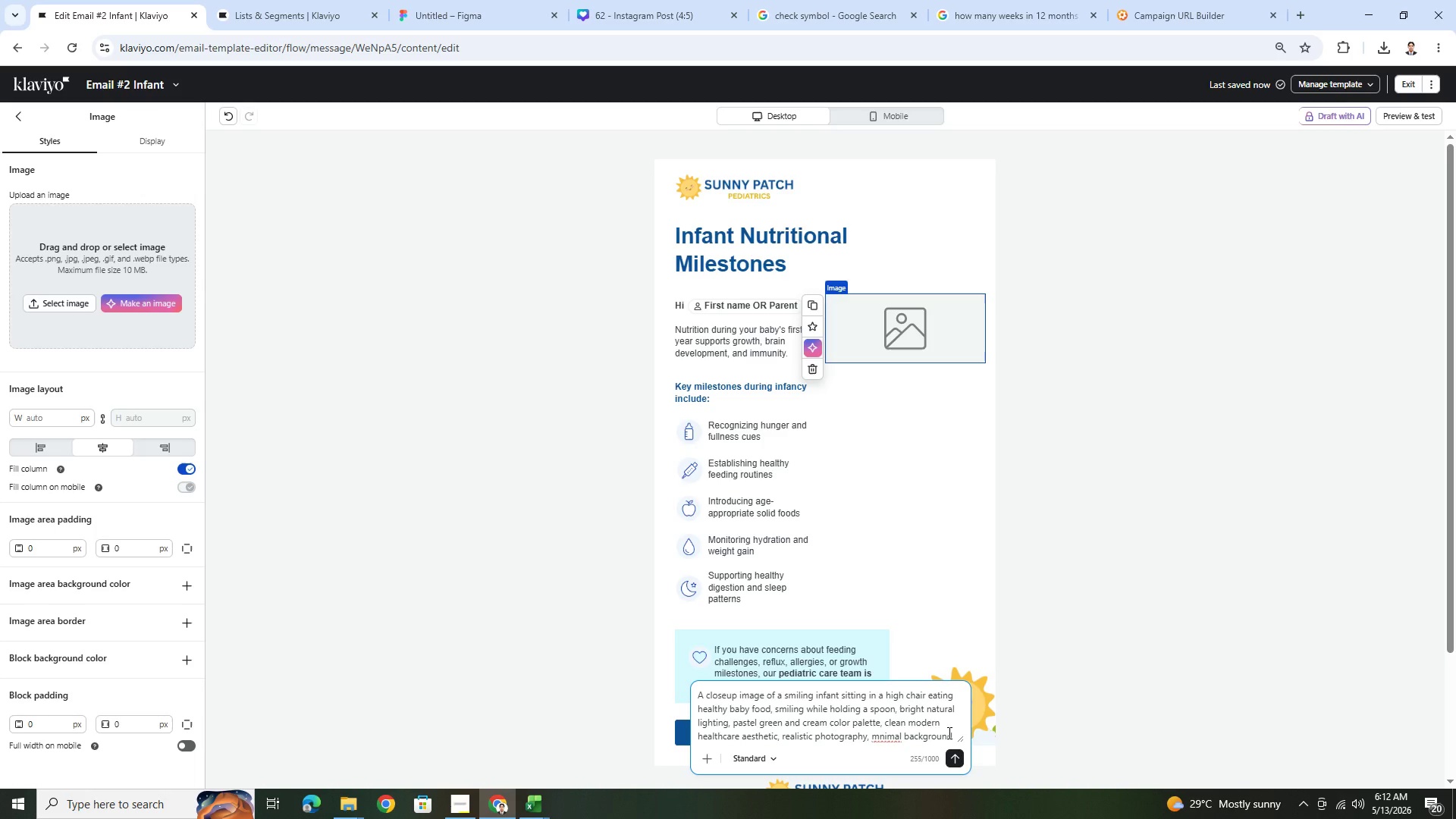 
key(Enter)
 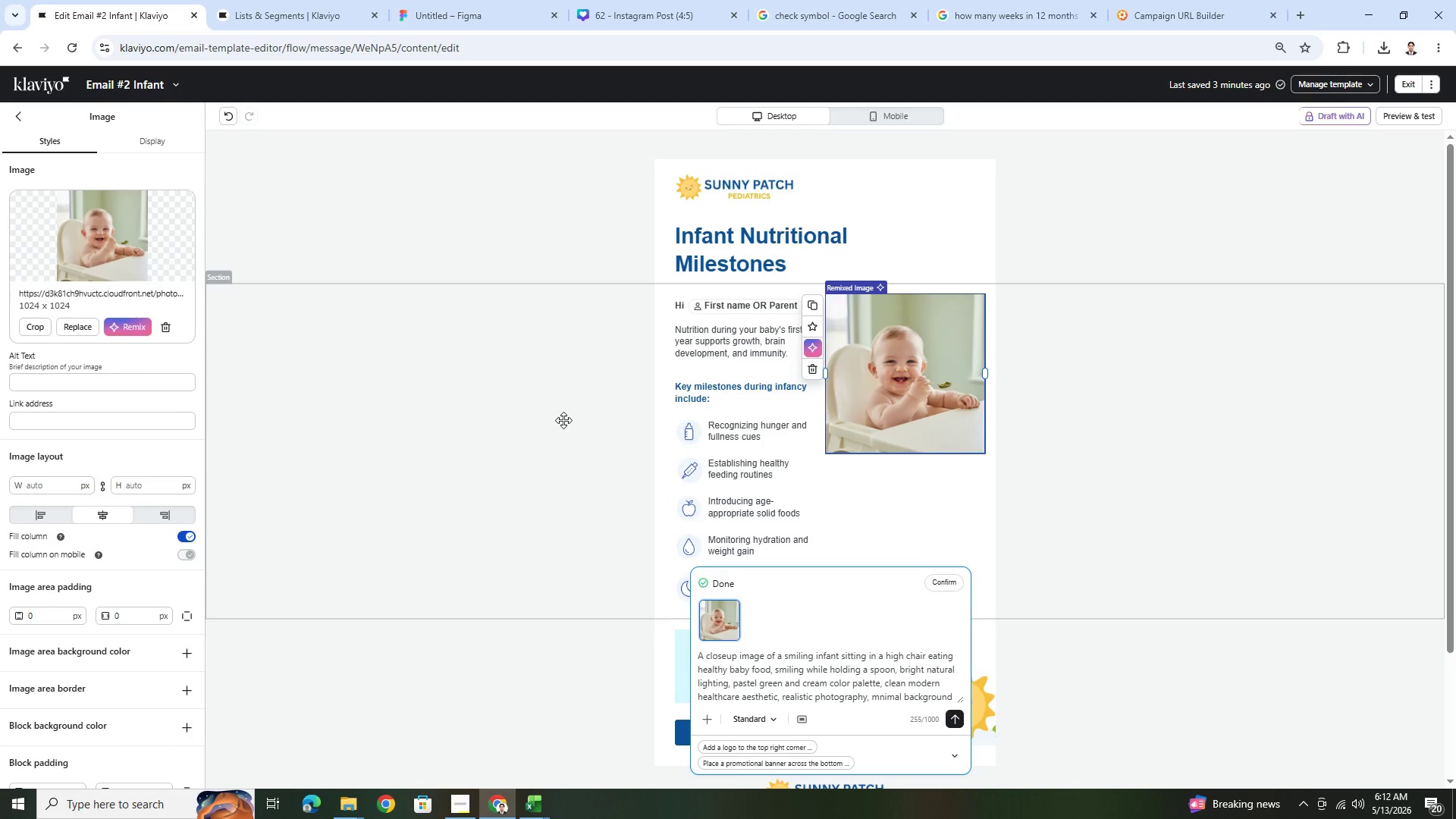 
wait(18.73)
 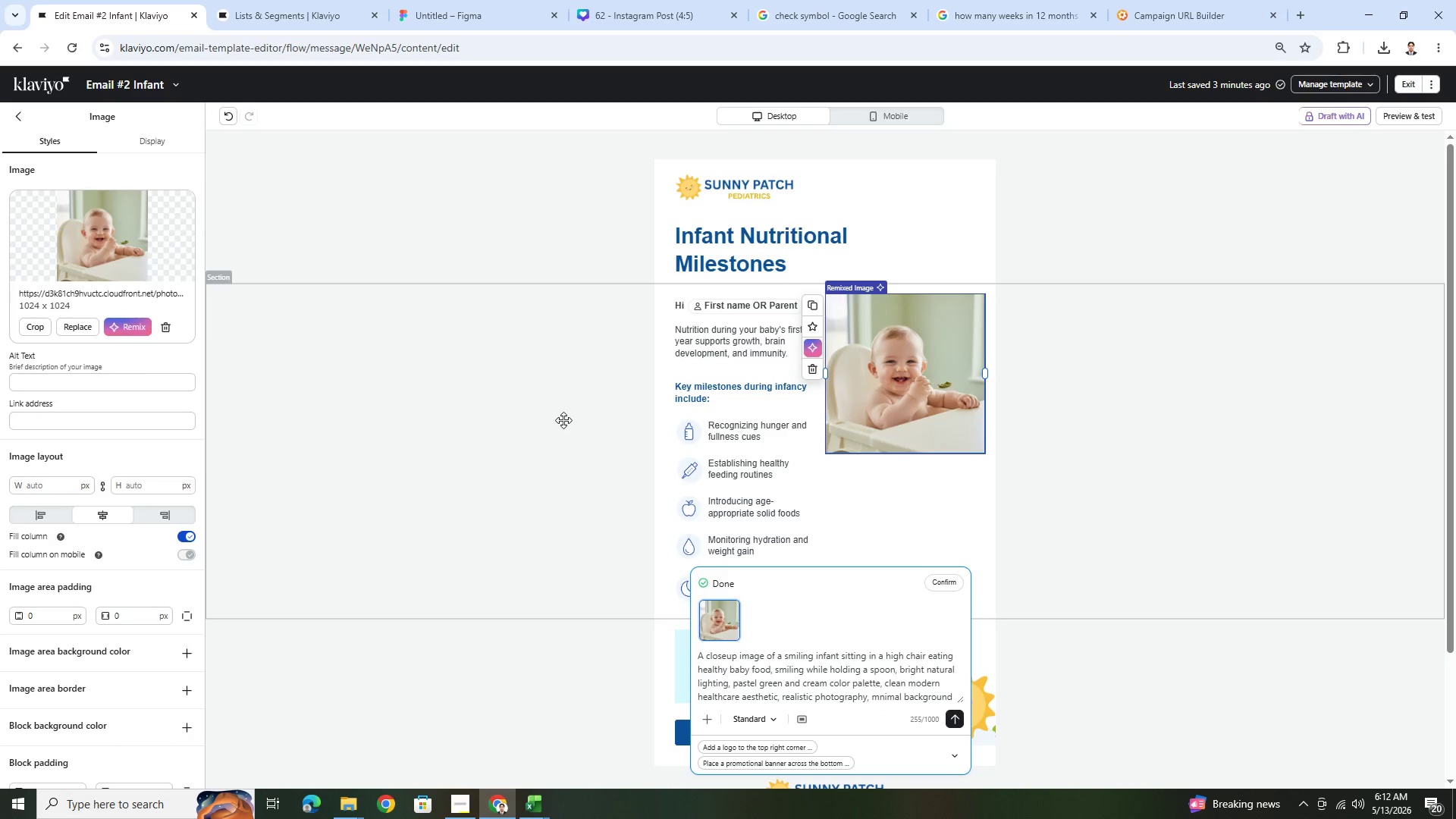 
left_click([36, 328])
 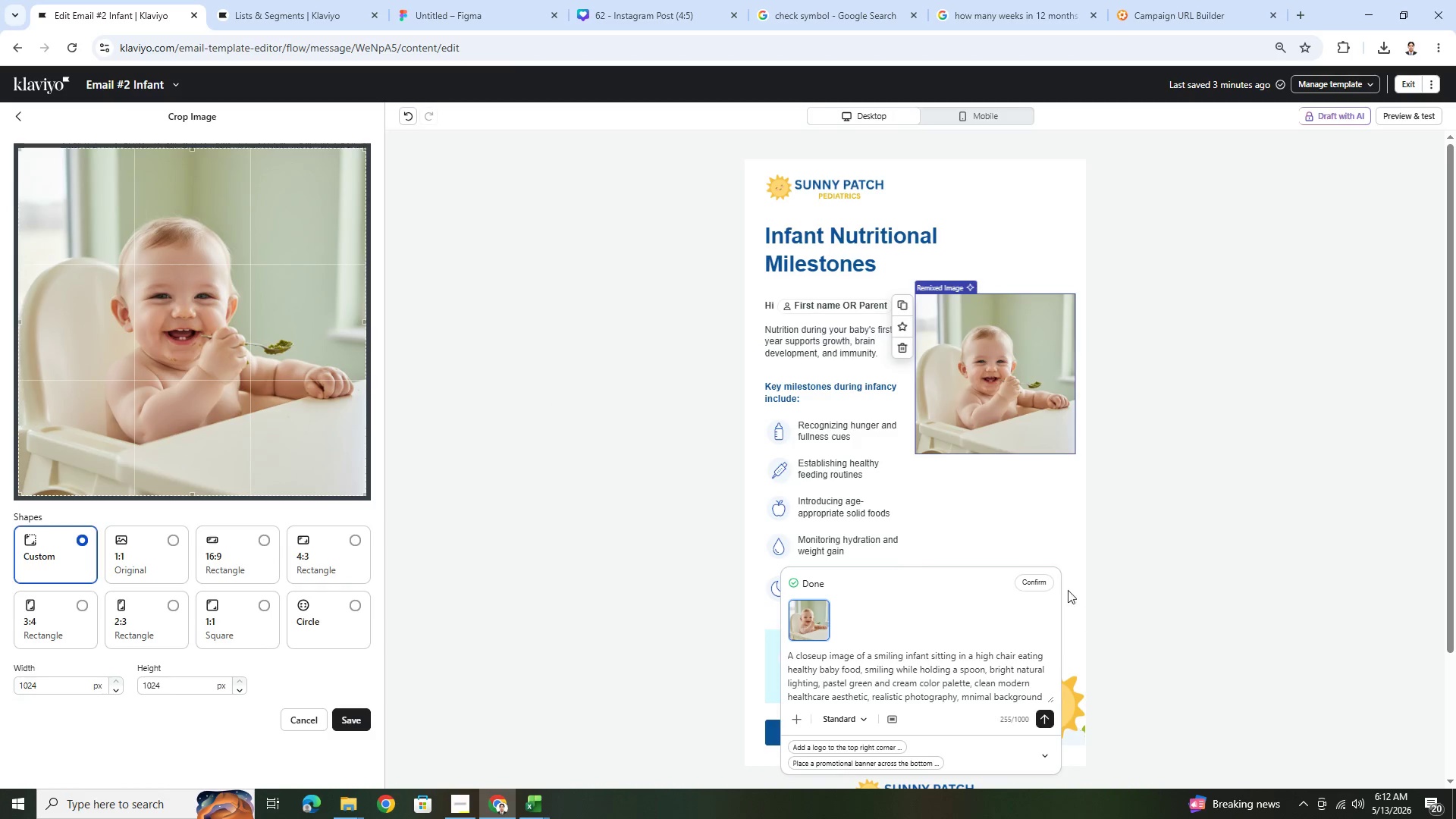 
left_click([1031, 573])
 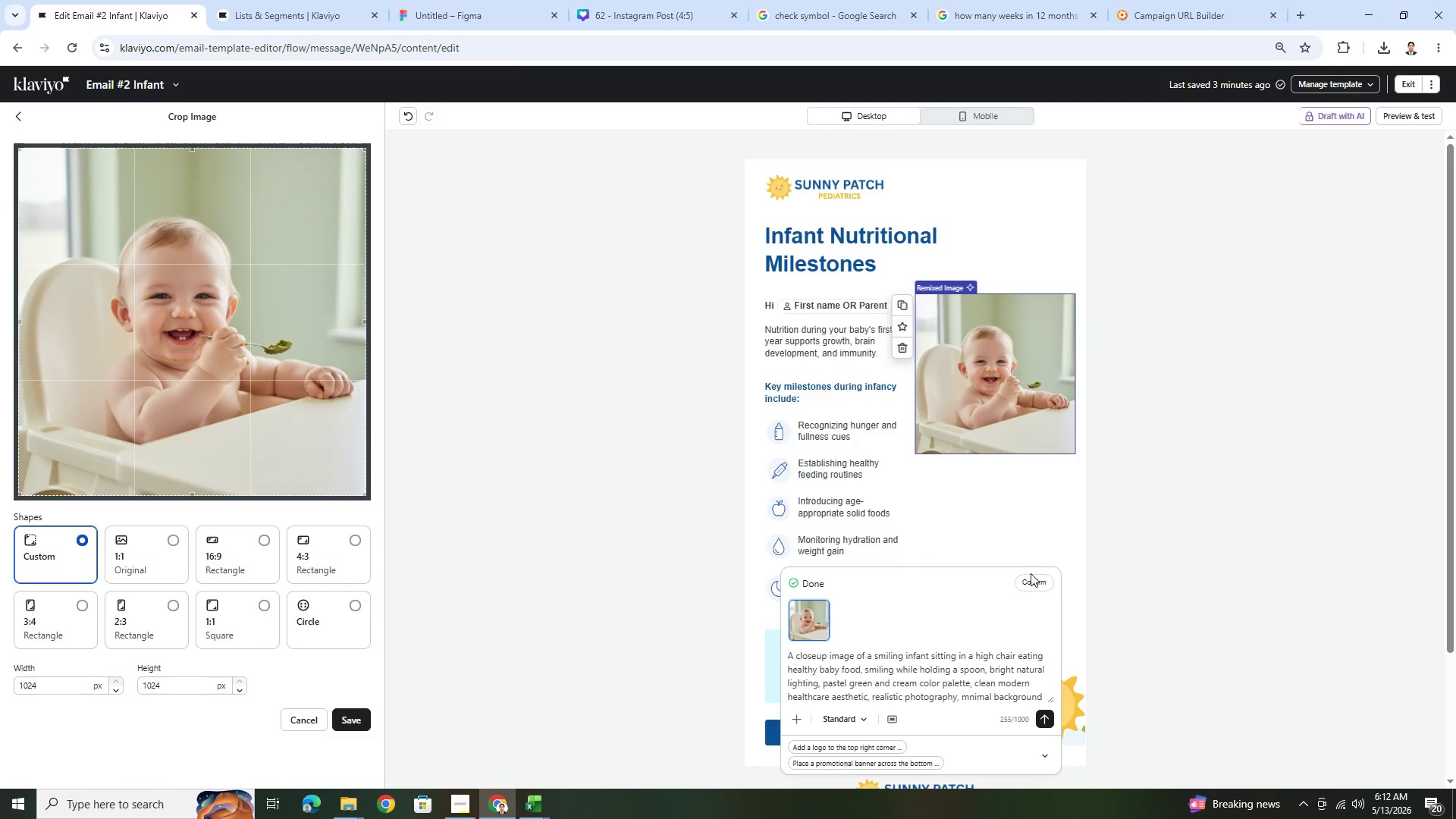 
wait(7.38)
 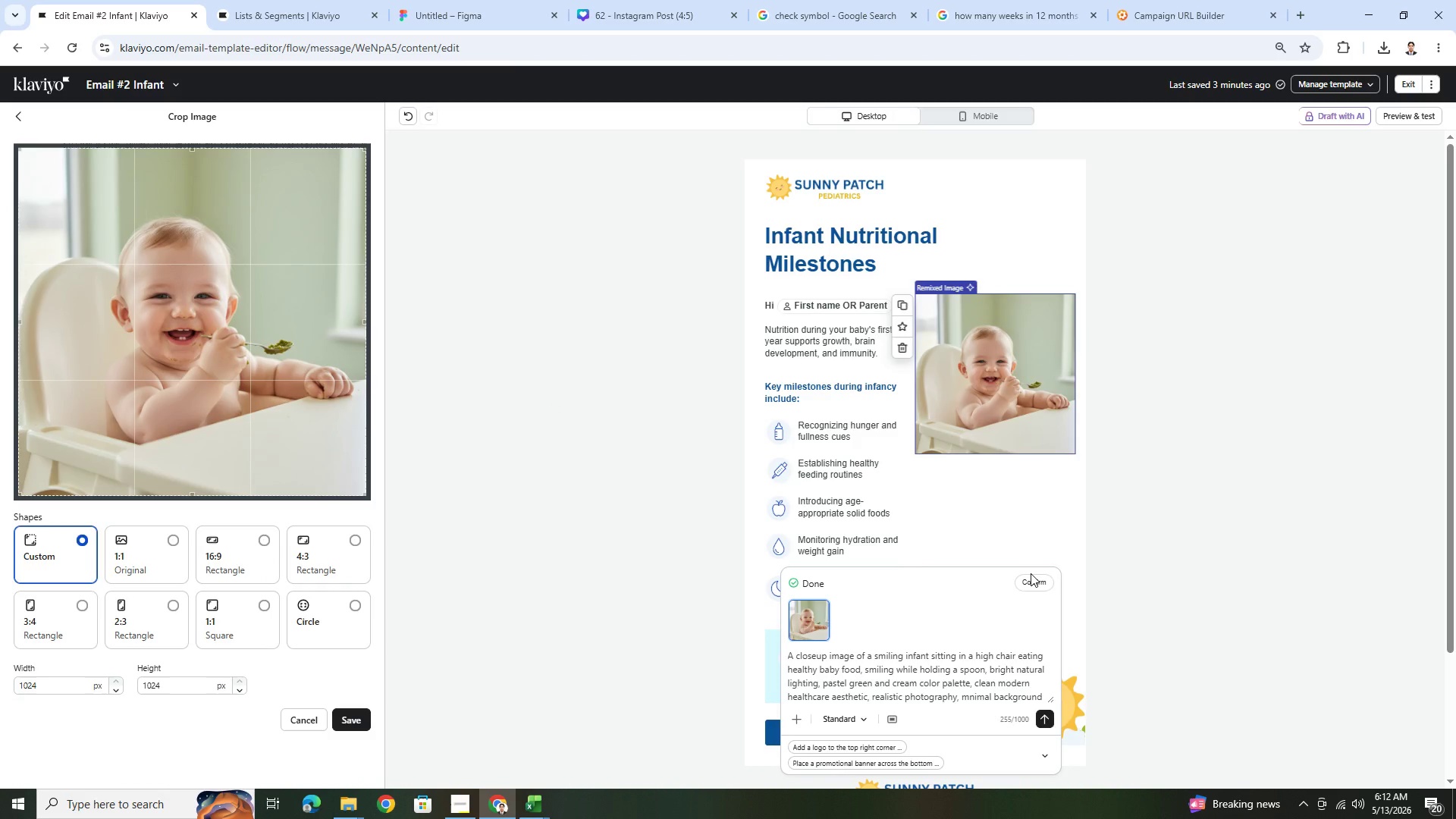 
left_click([1036, 592])
 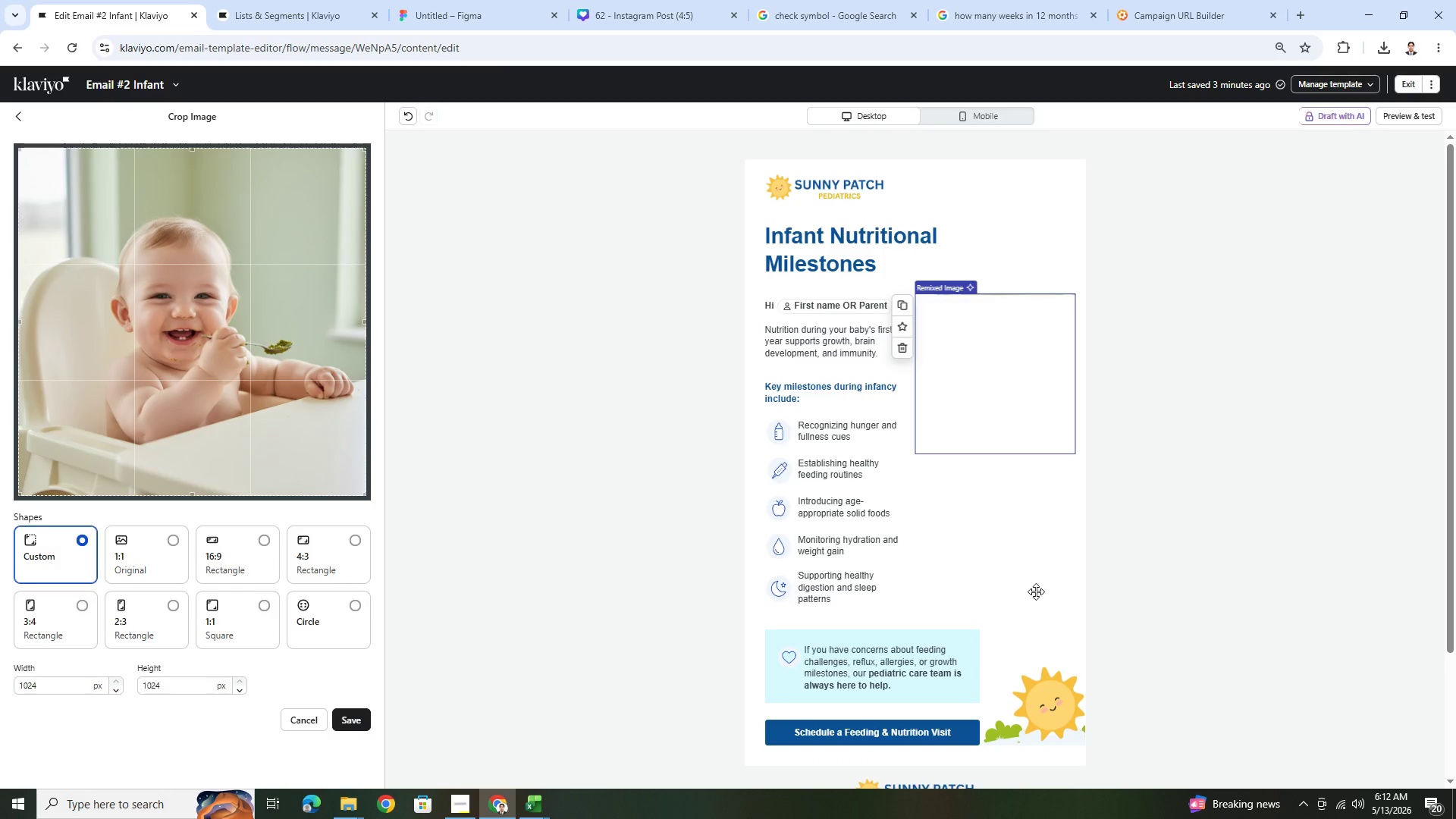 
wait(6.28)
 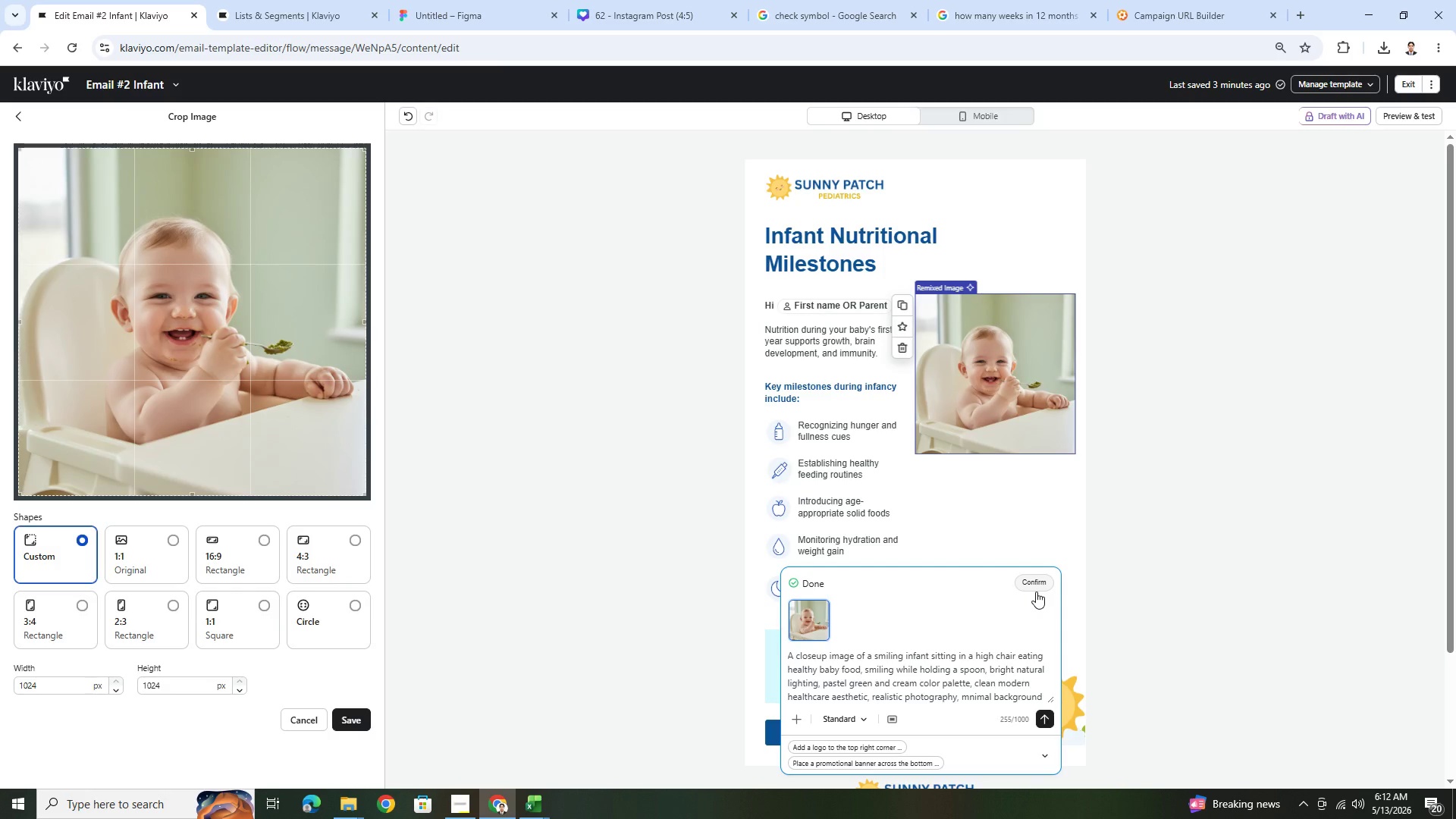 
left_click([183, 602])
 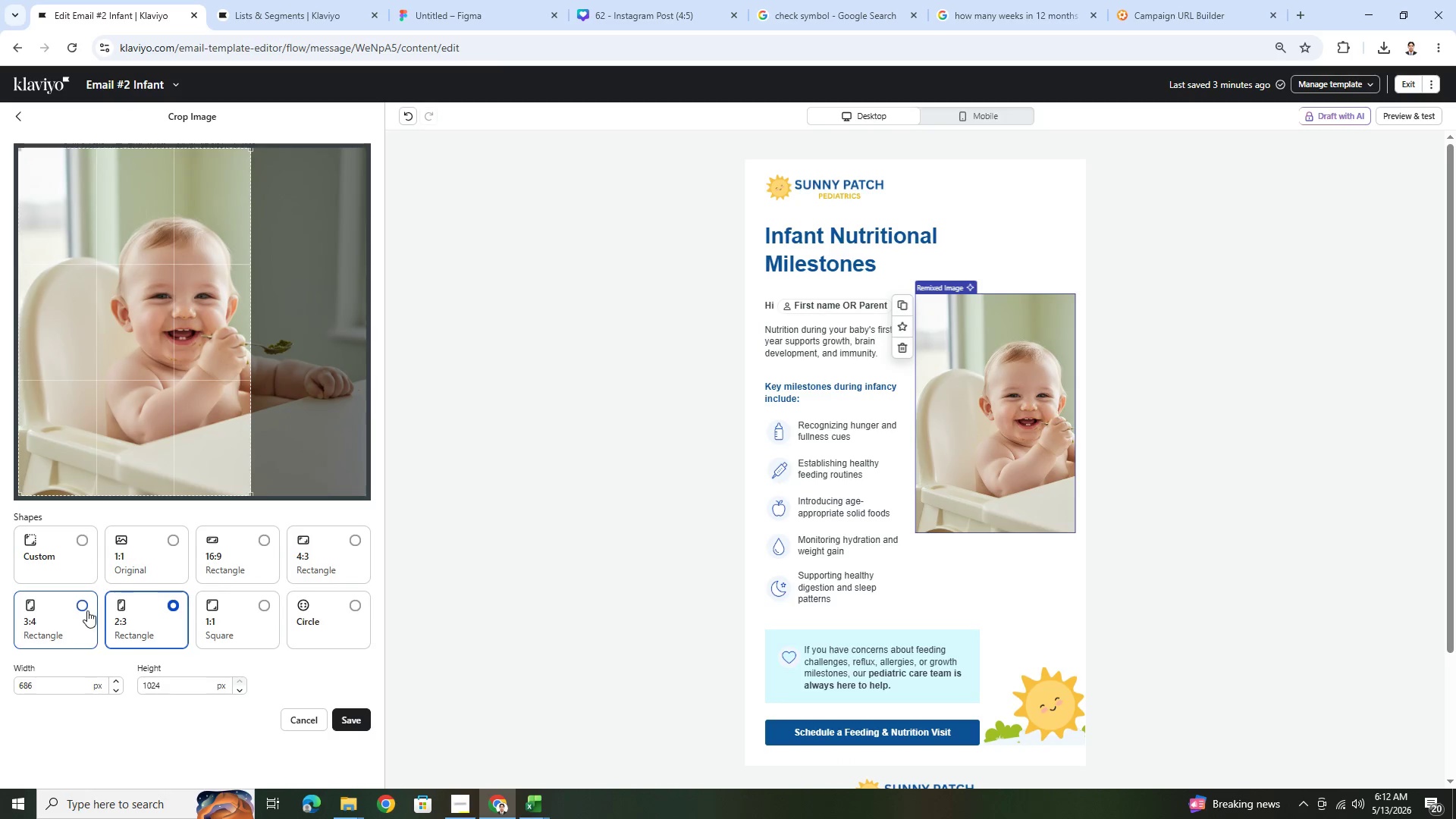 
left_click([87, 610])
 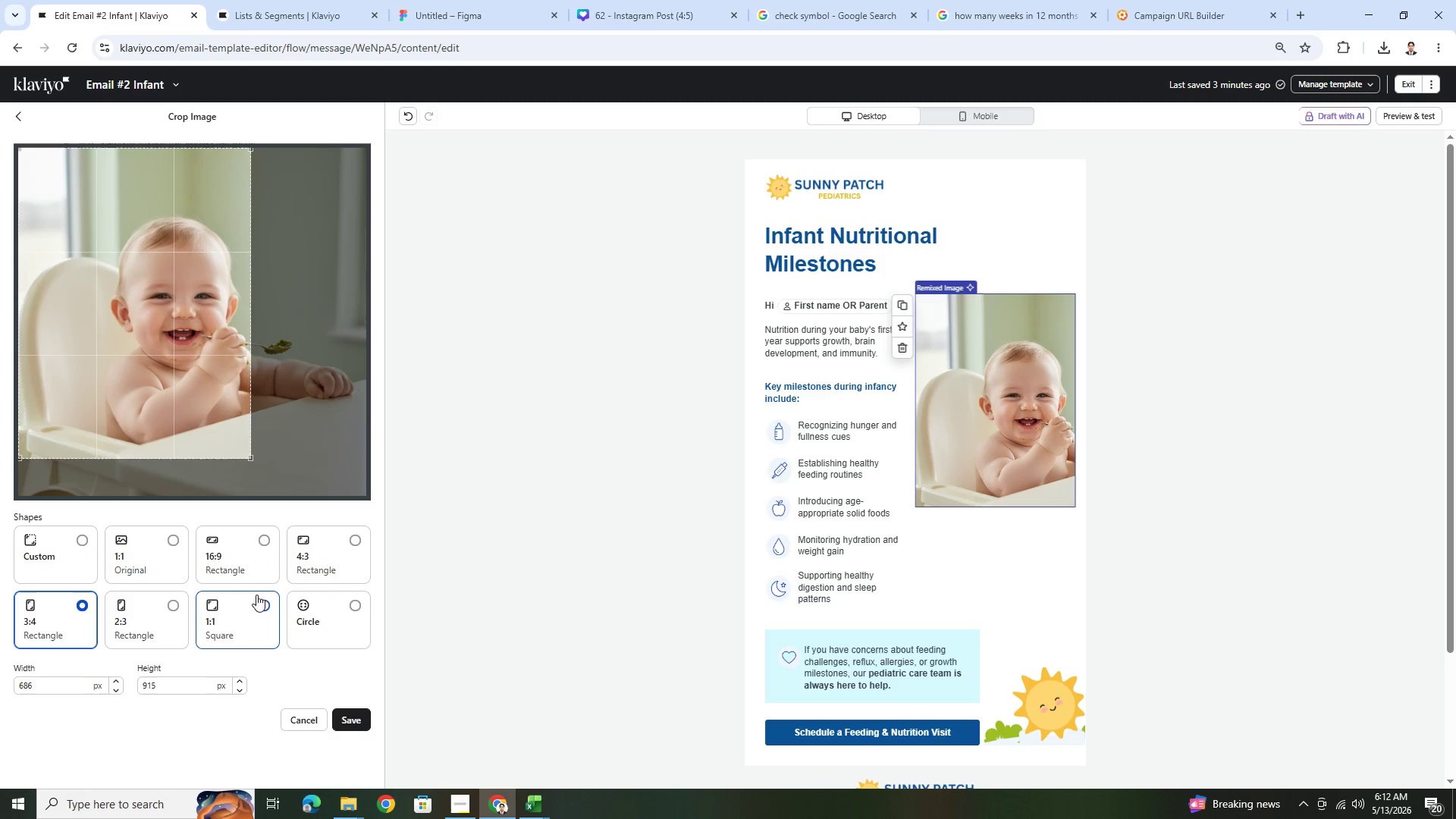 
left_click([178, 601])
 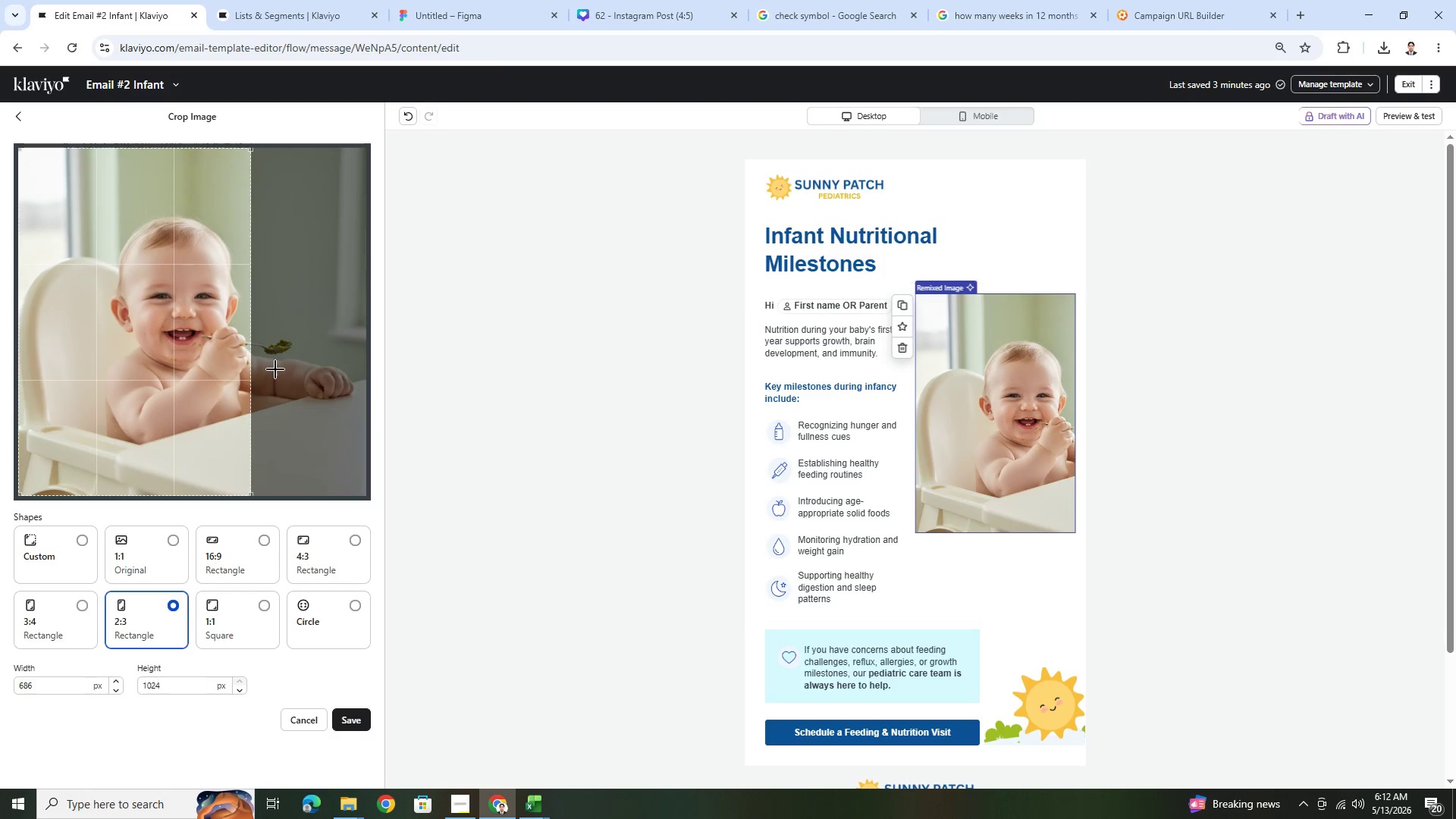 
left_click_drag(start_coordinate=[130, 360], to_coordinate=[197, 354])
 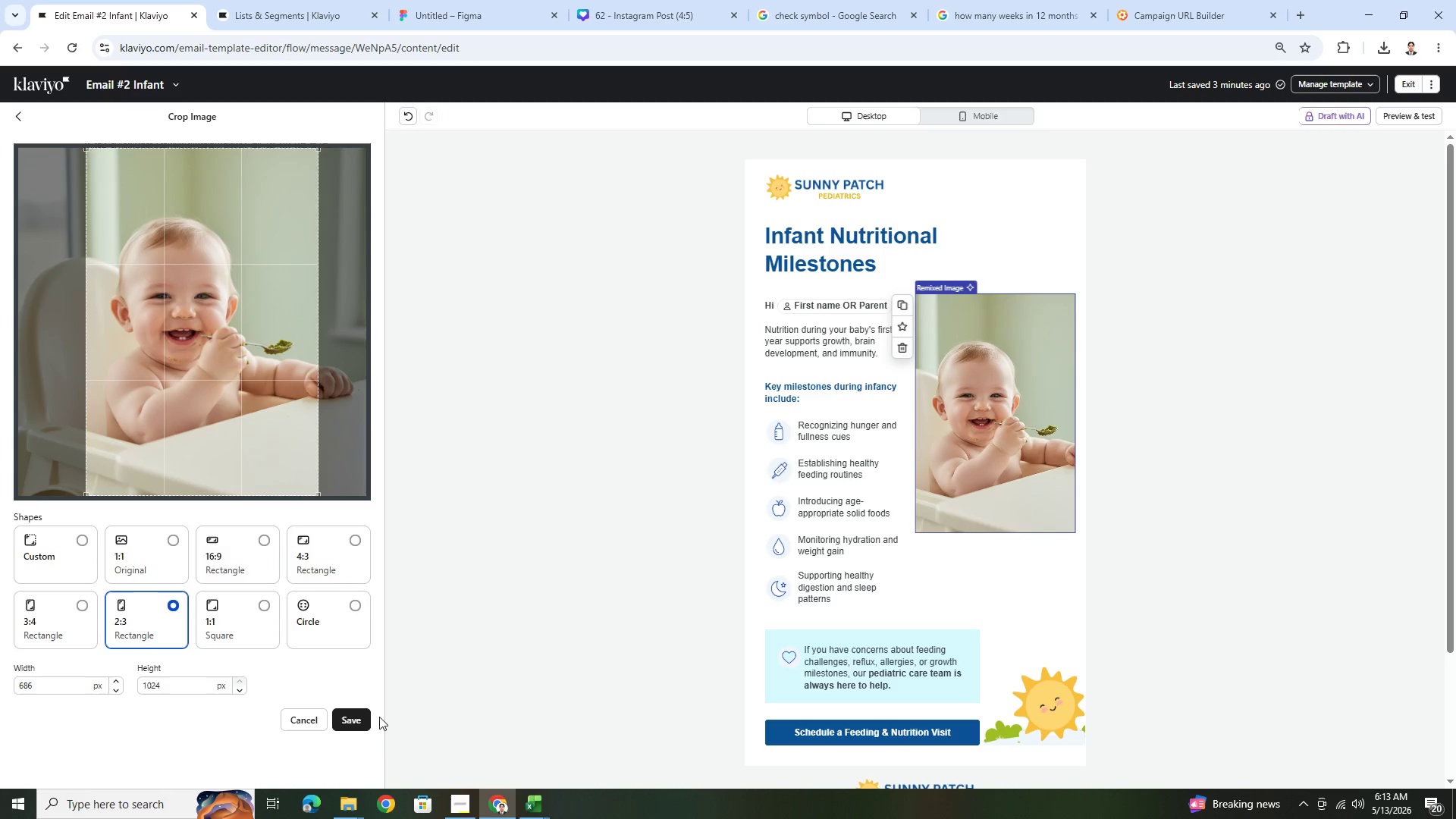 
left_click([356, 725])
 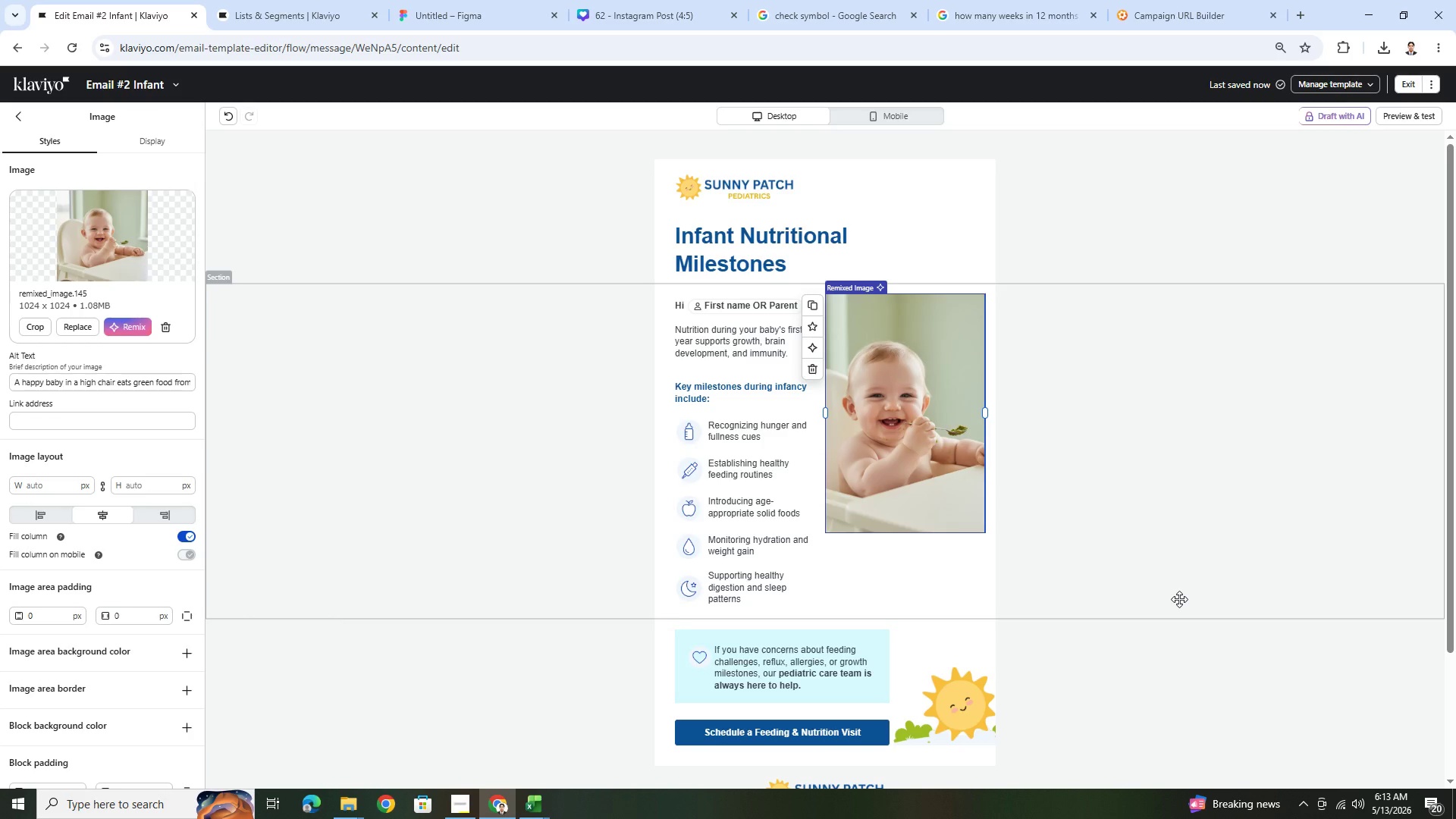 
wait(16.7)
 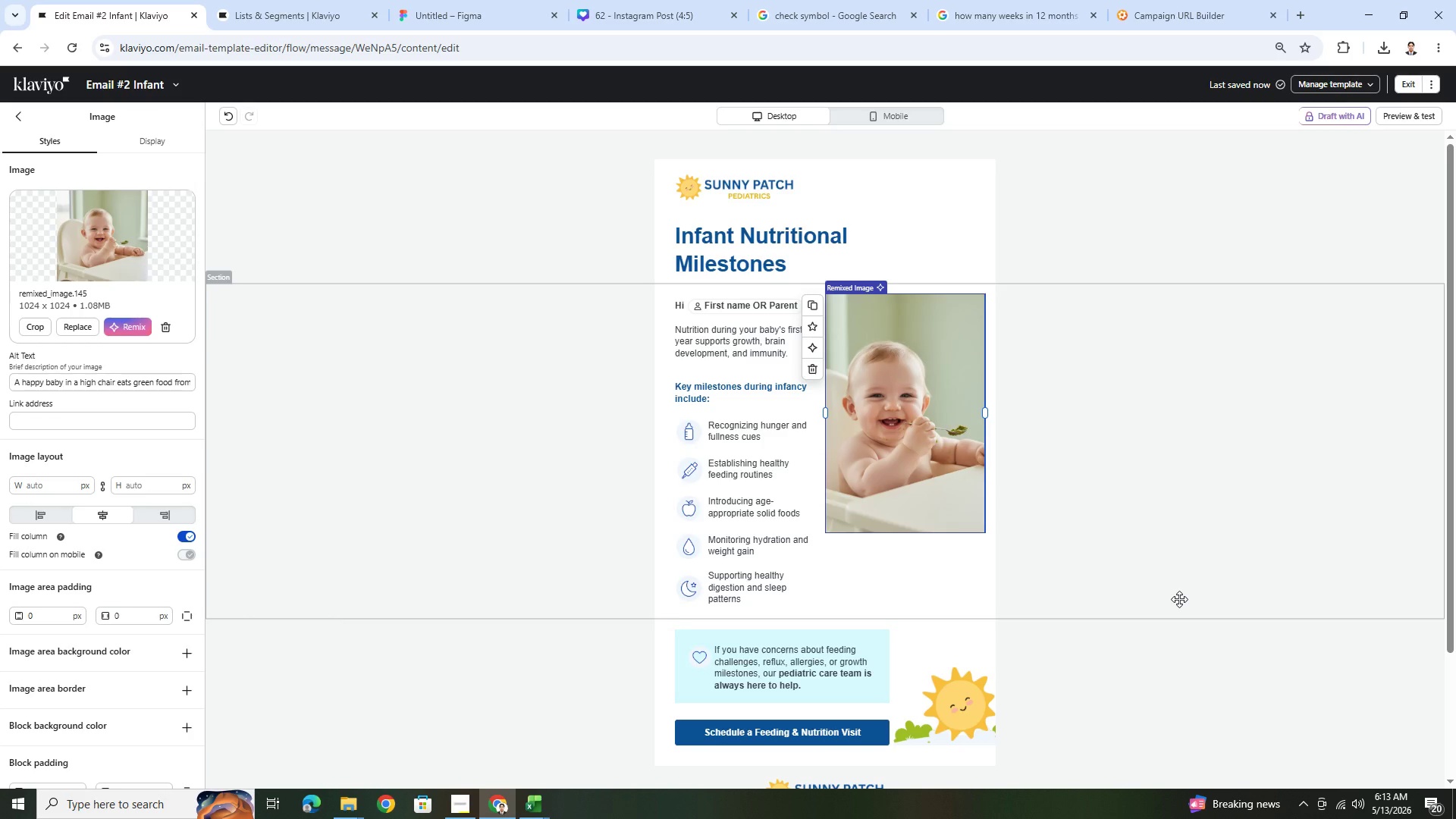 
left_click([1164, 706])
 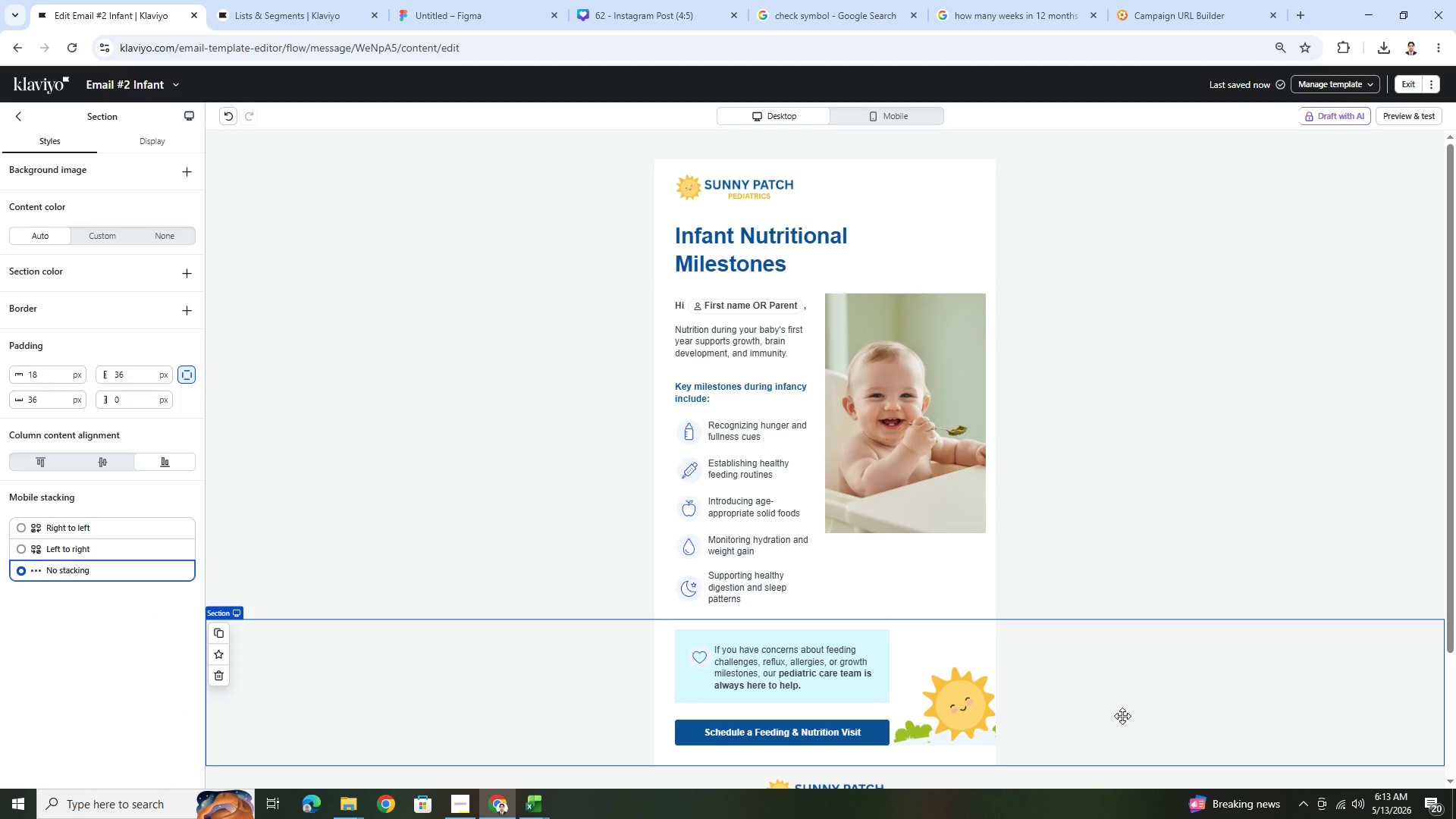 
scroll: coordinate [1037, 676], scroll_direction: down, amount: 3.0
 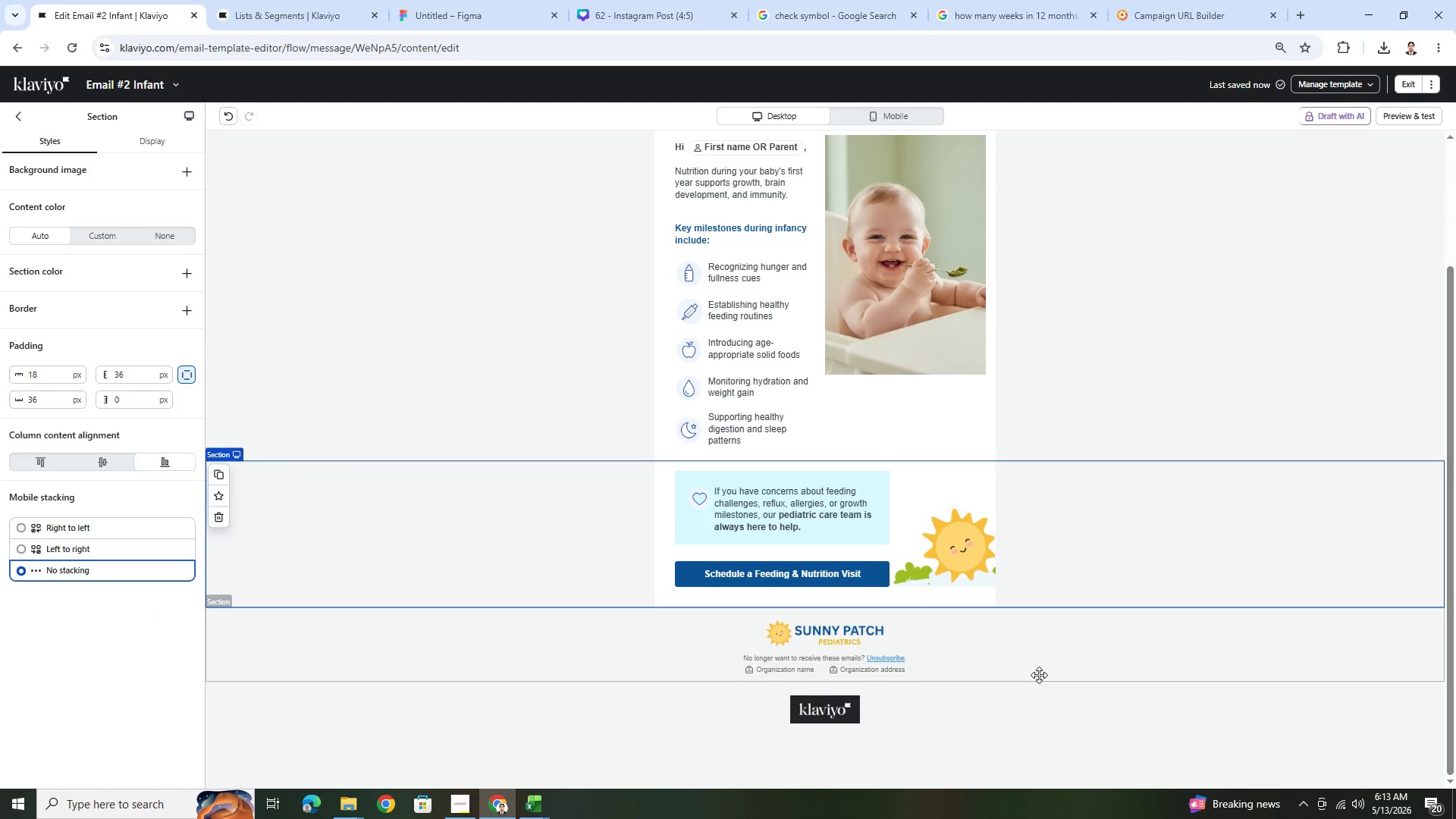 
scroll: coordinate [1053, 673], scroll_direction: up, amount: 8.0
 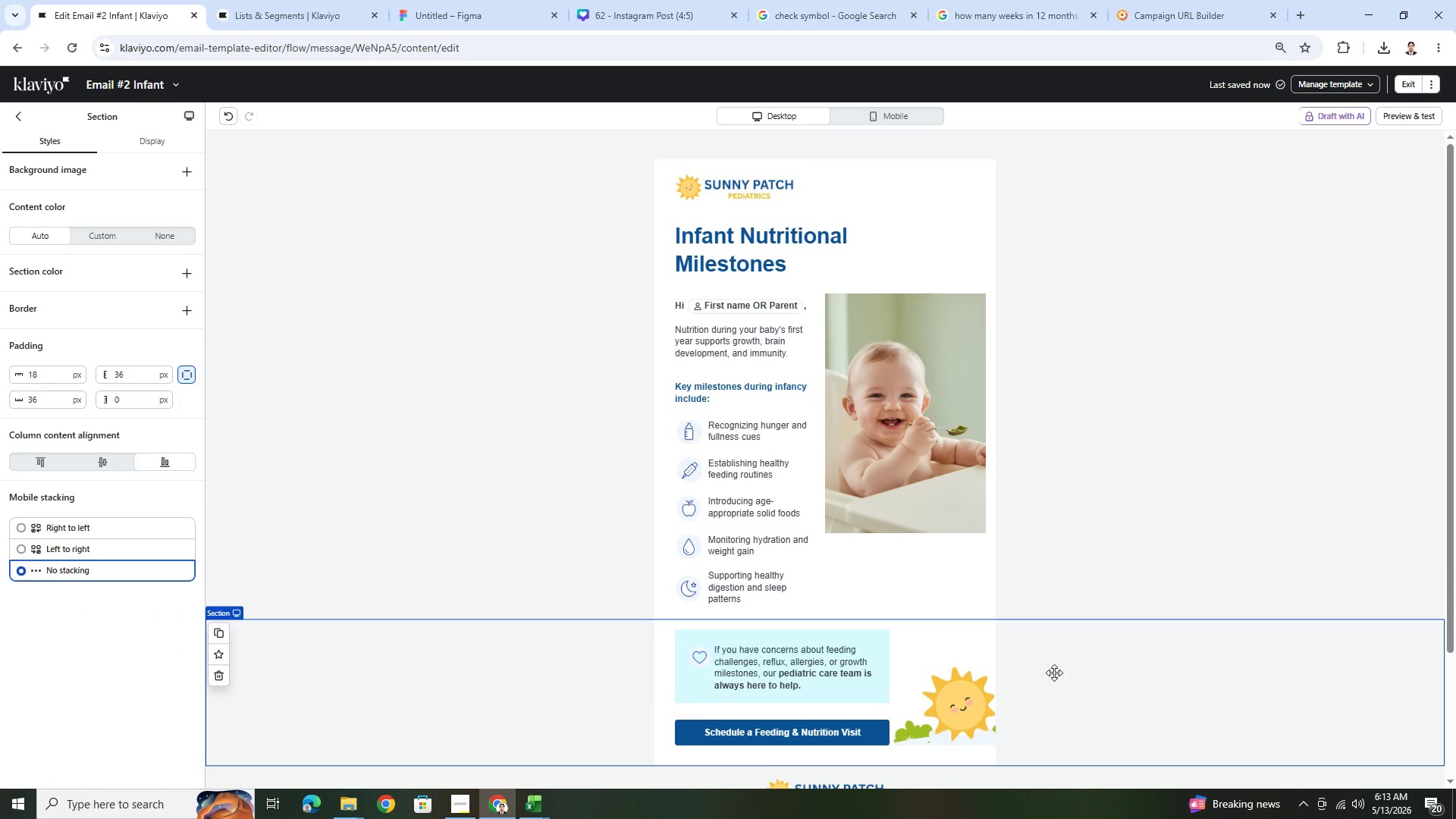 
scroll: coordinate [1054, 673], scroll_direction: down, amount: 3.0
 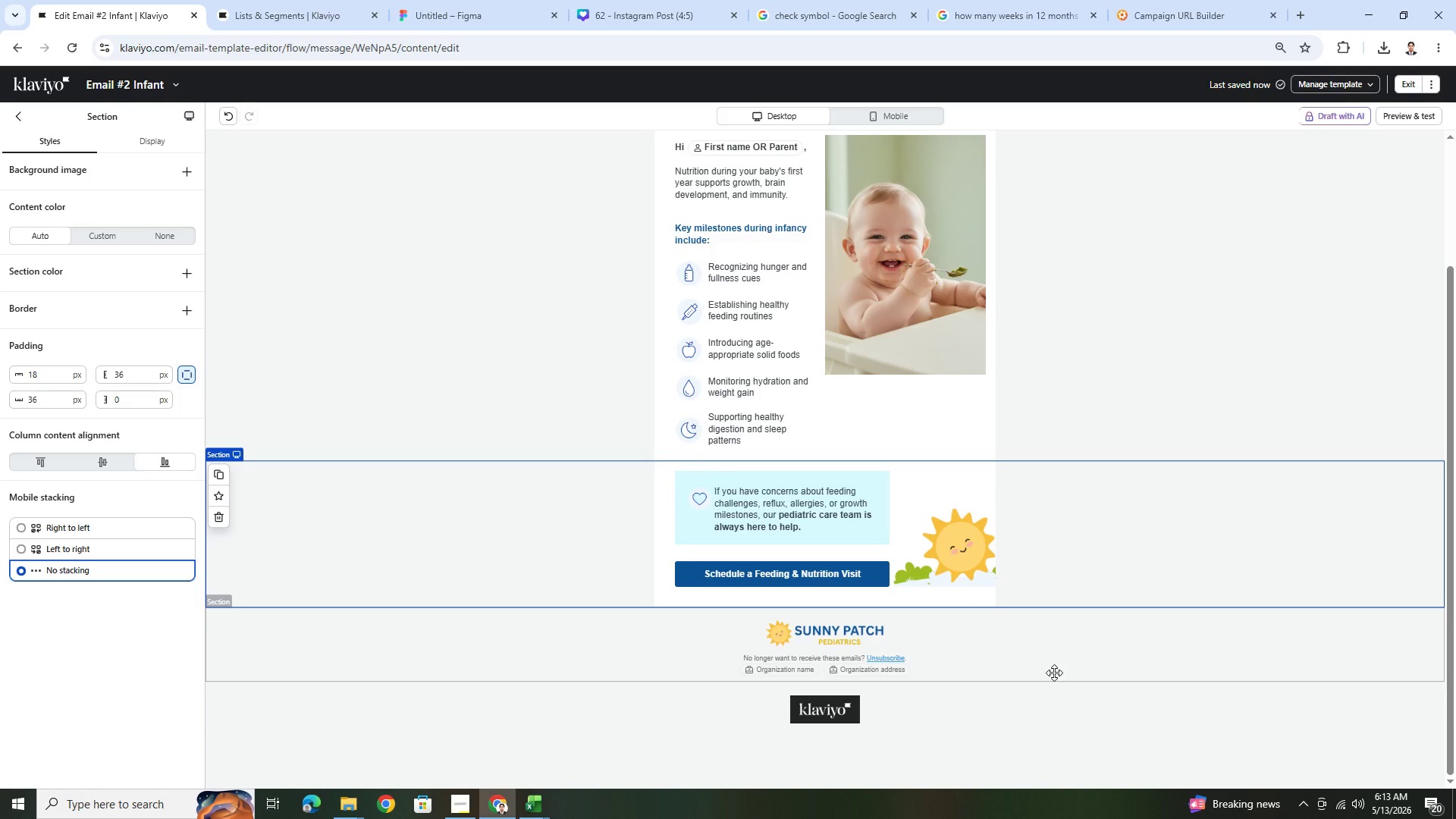 
scroll: coordinate [1054, 673], scroll_direction: up, amount: 3.0
 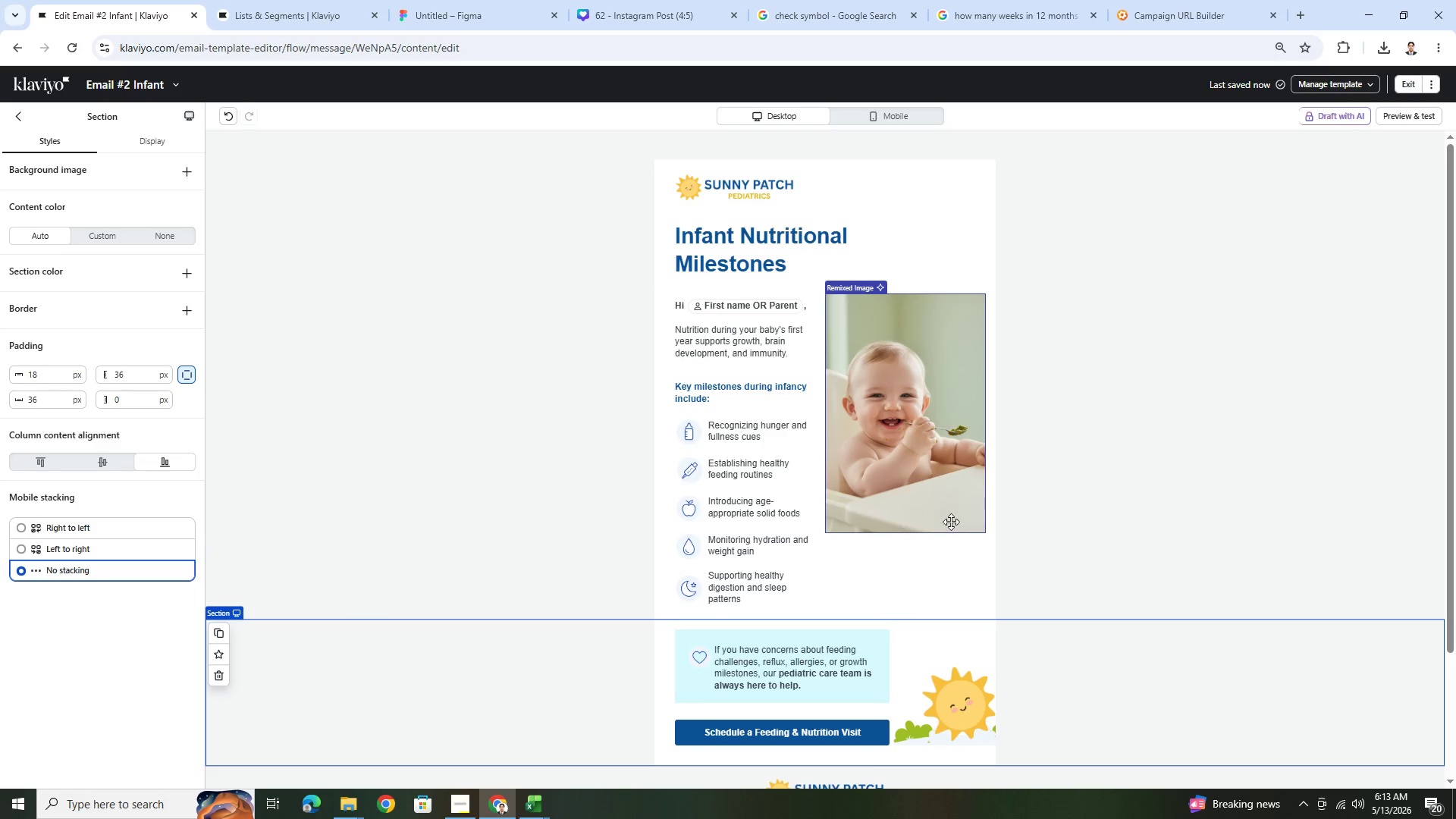 
left_click([947, 518])
 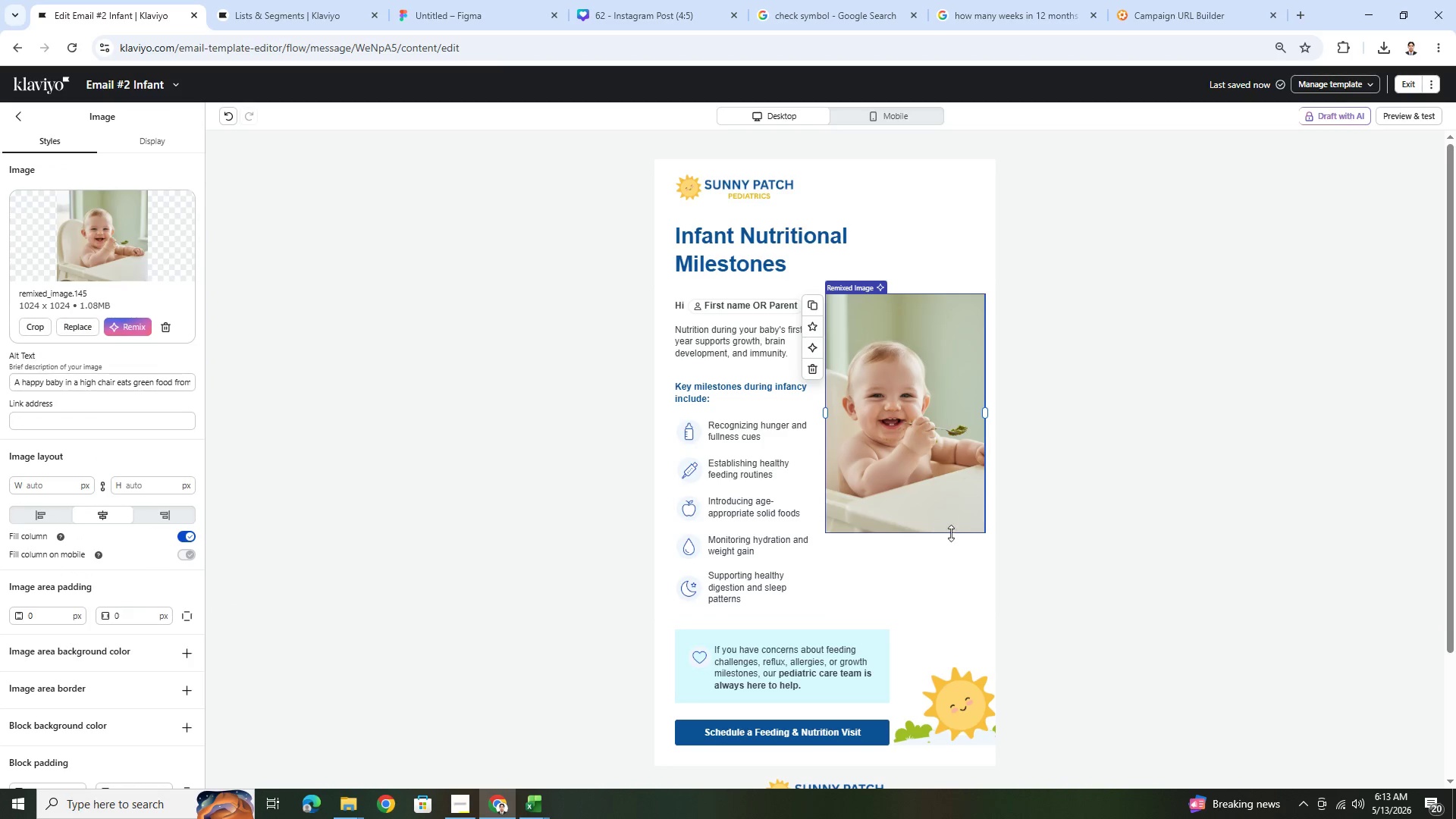 
left_click([1114, 544])
 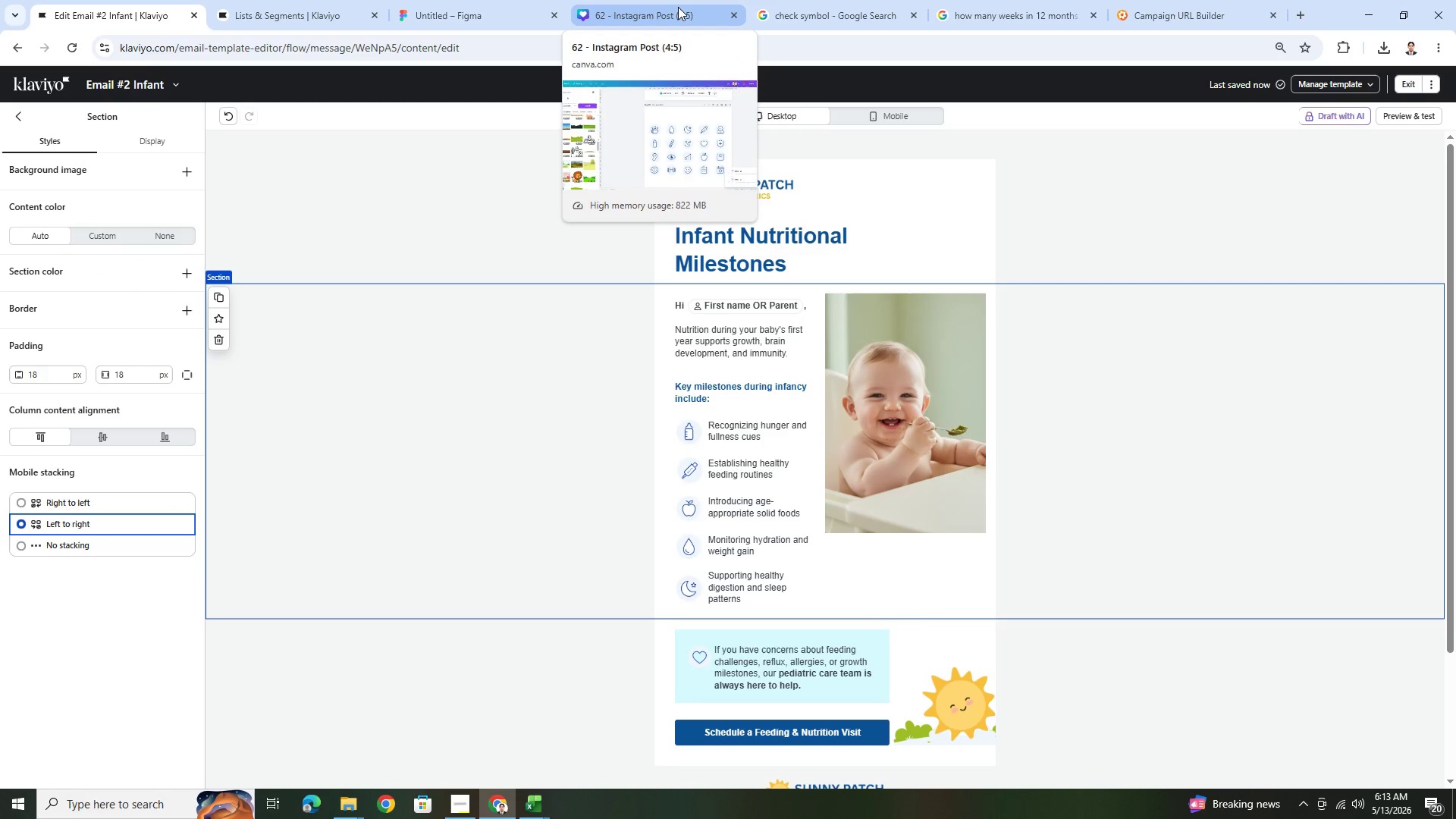 
left_click([663, 6])
 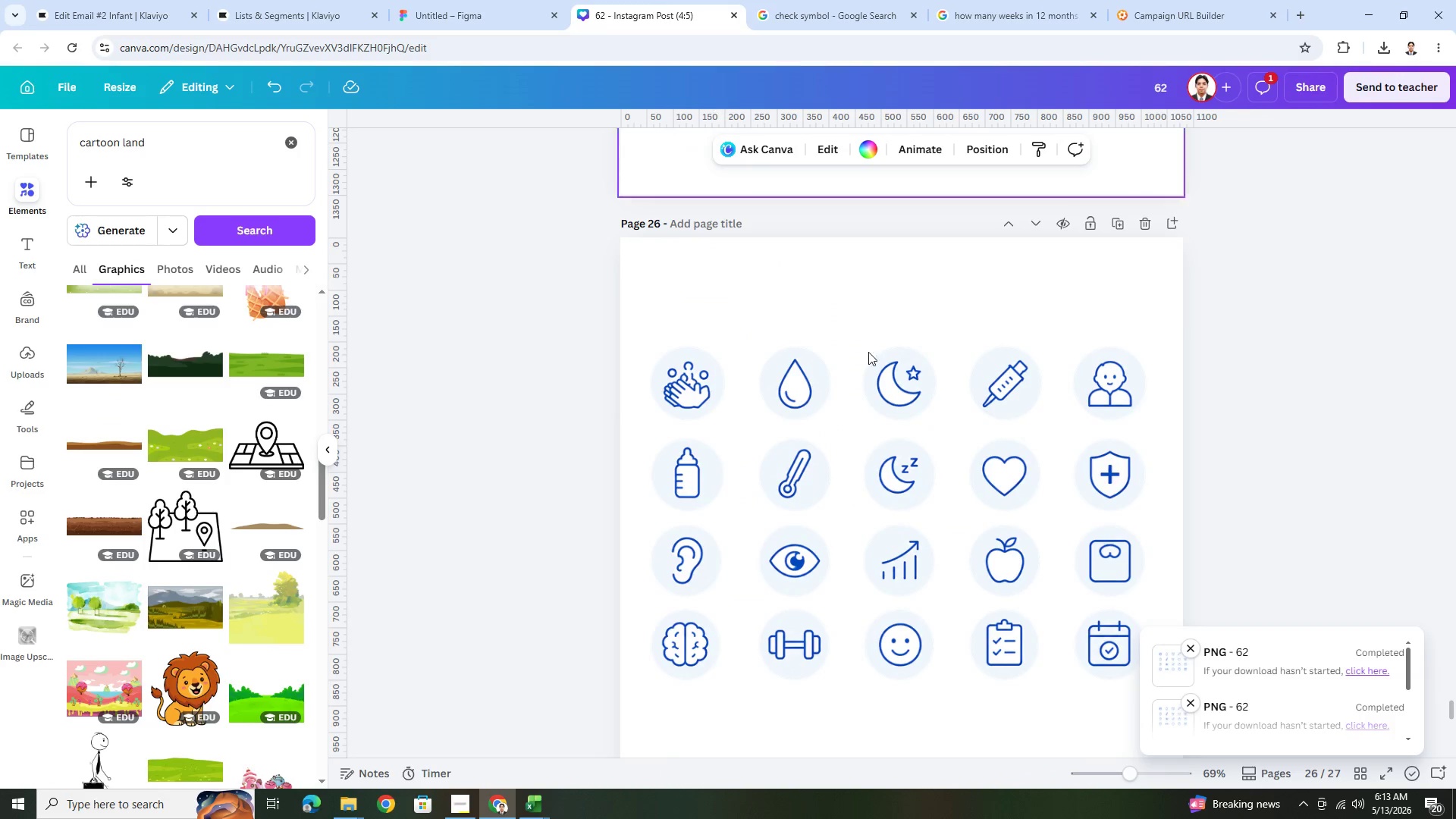 
scroll: coordinate [974, 541], scroll_direction: down, amount: 21.0
 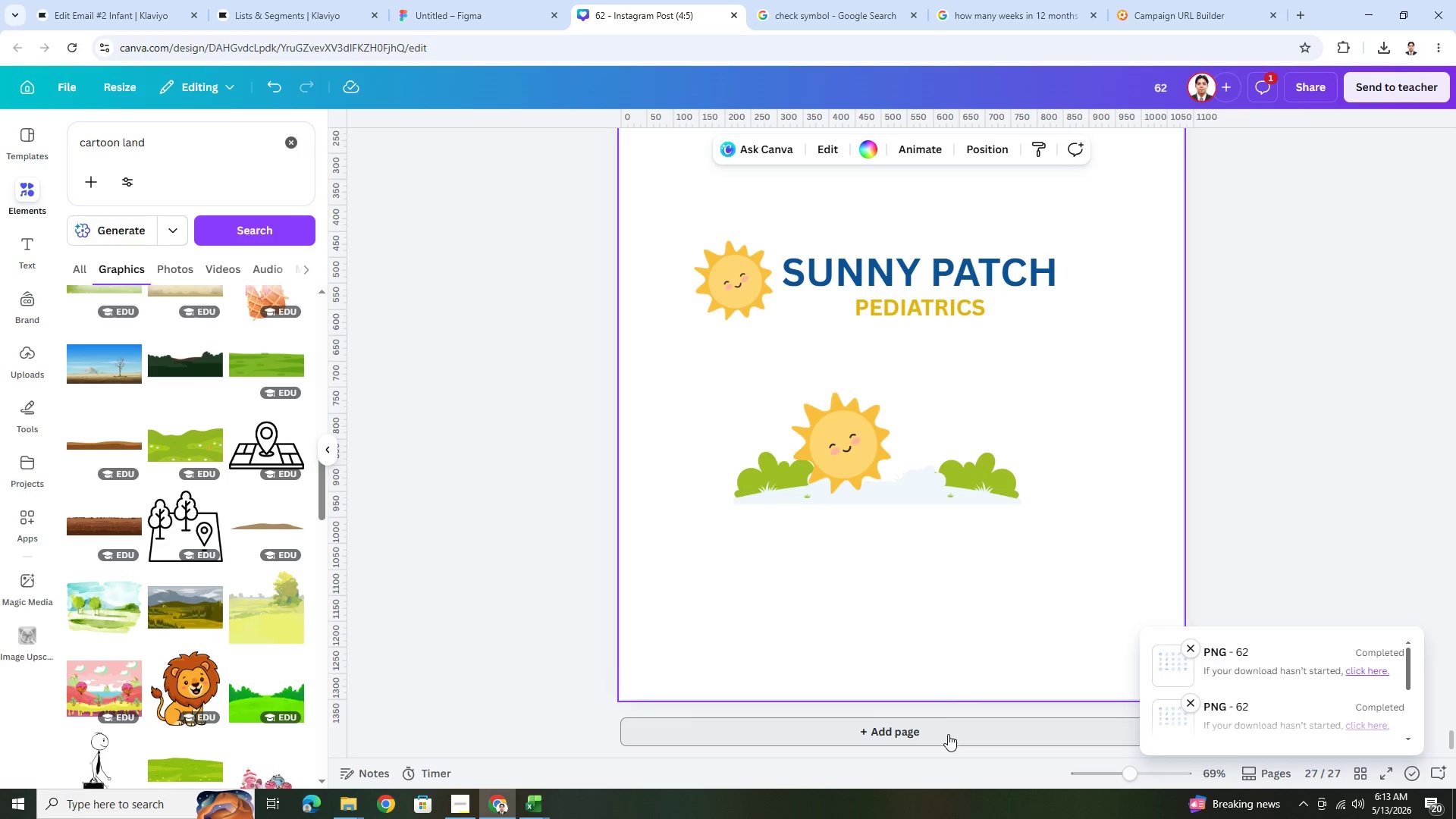 
left_click([949, 738])
 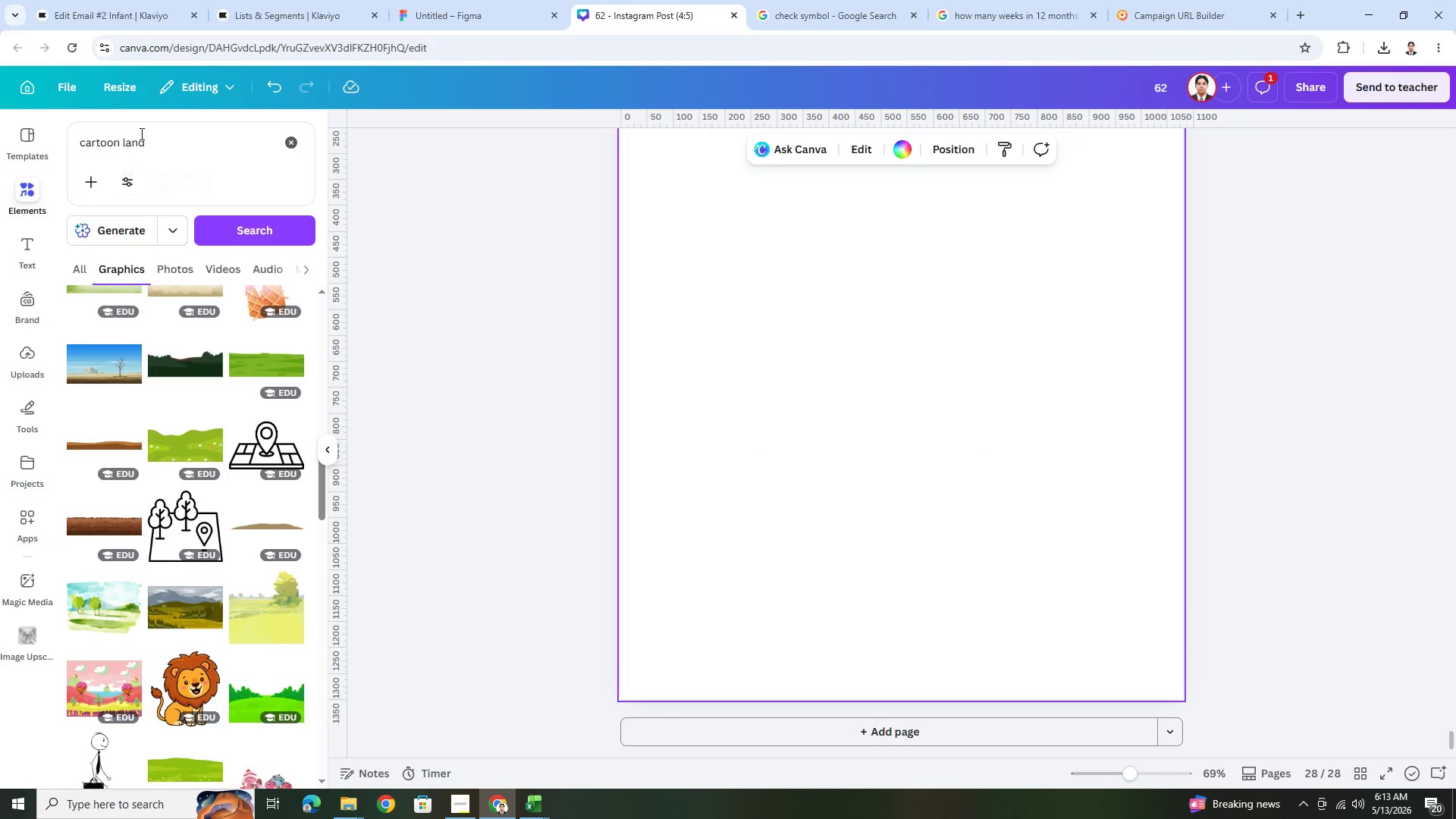 
left_click_drag(start_coordinate=[150, 133], to_coordinate=[124, 137])
 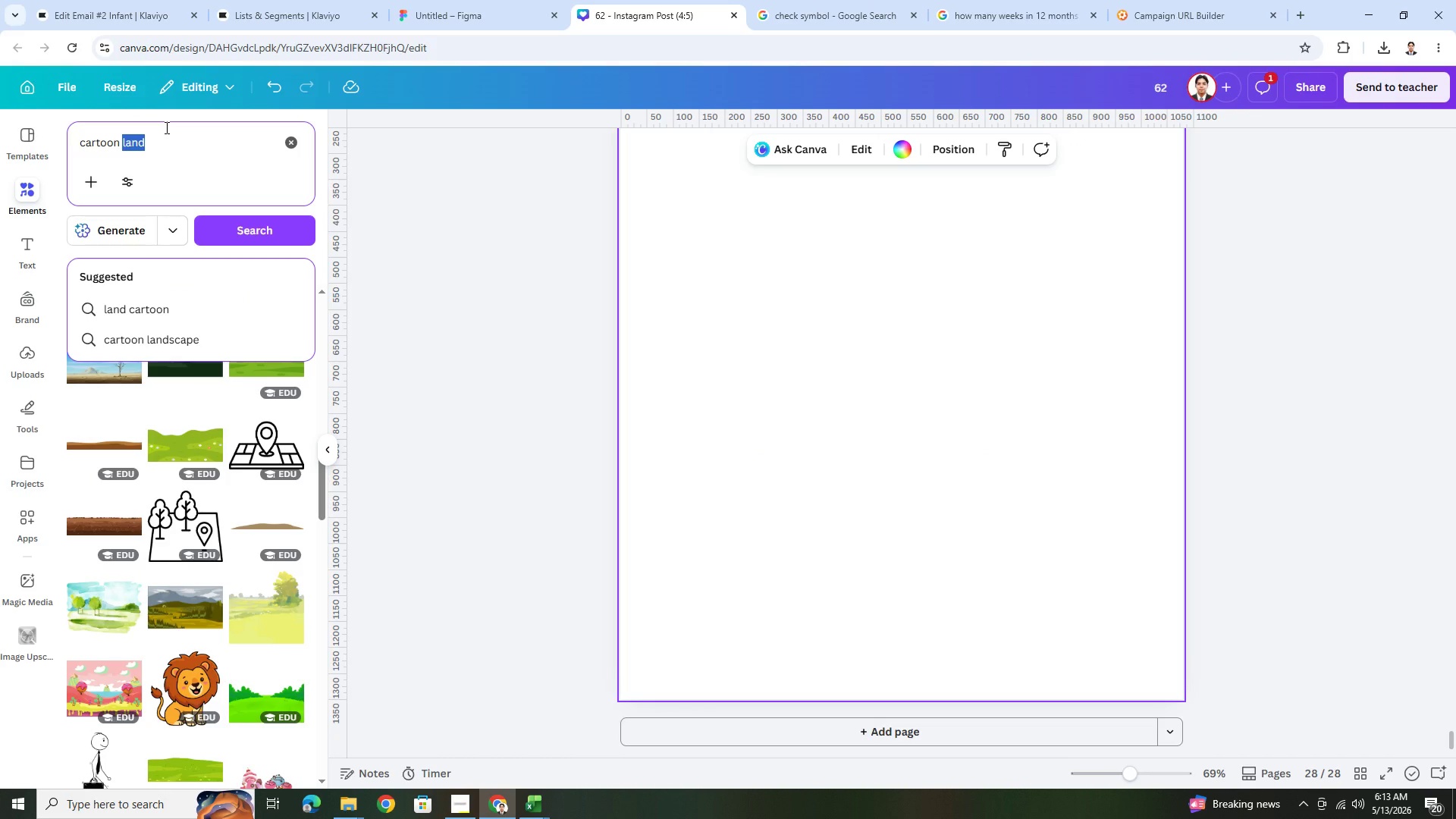 
type(cloud)
 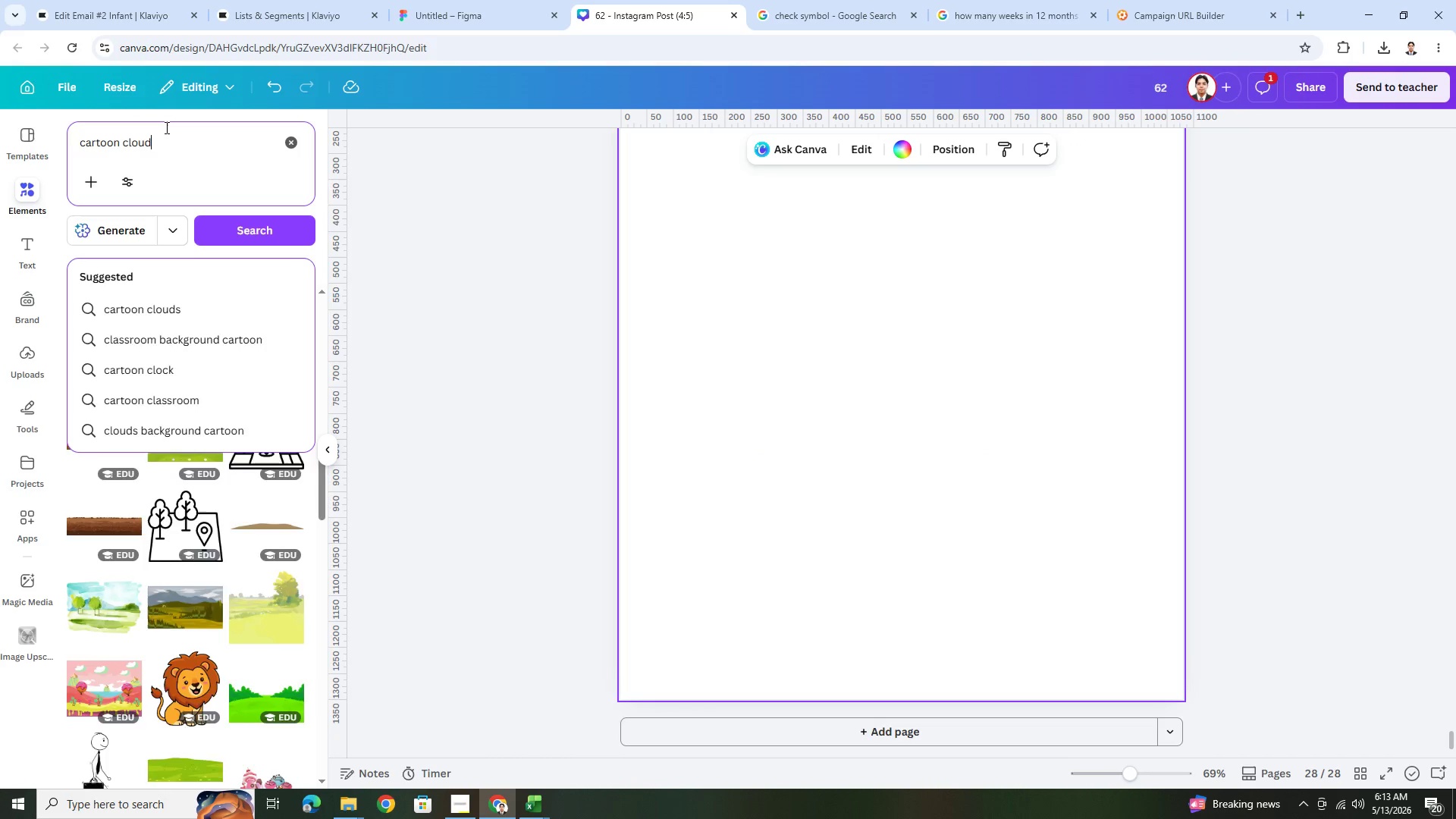 
key(Enter)
 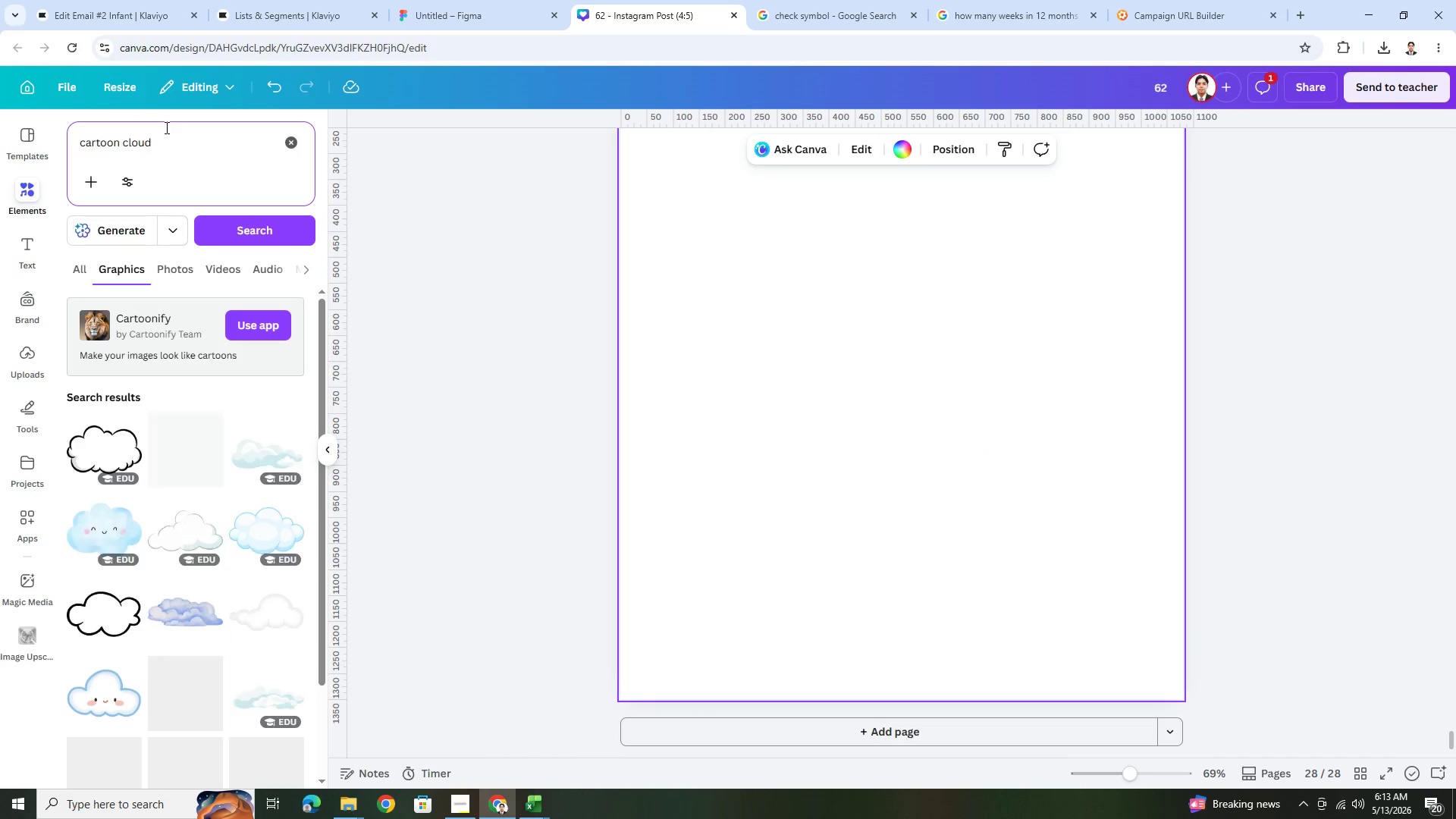 
mouse_move([181, 481])
 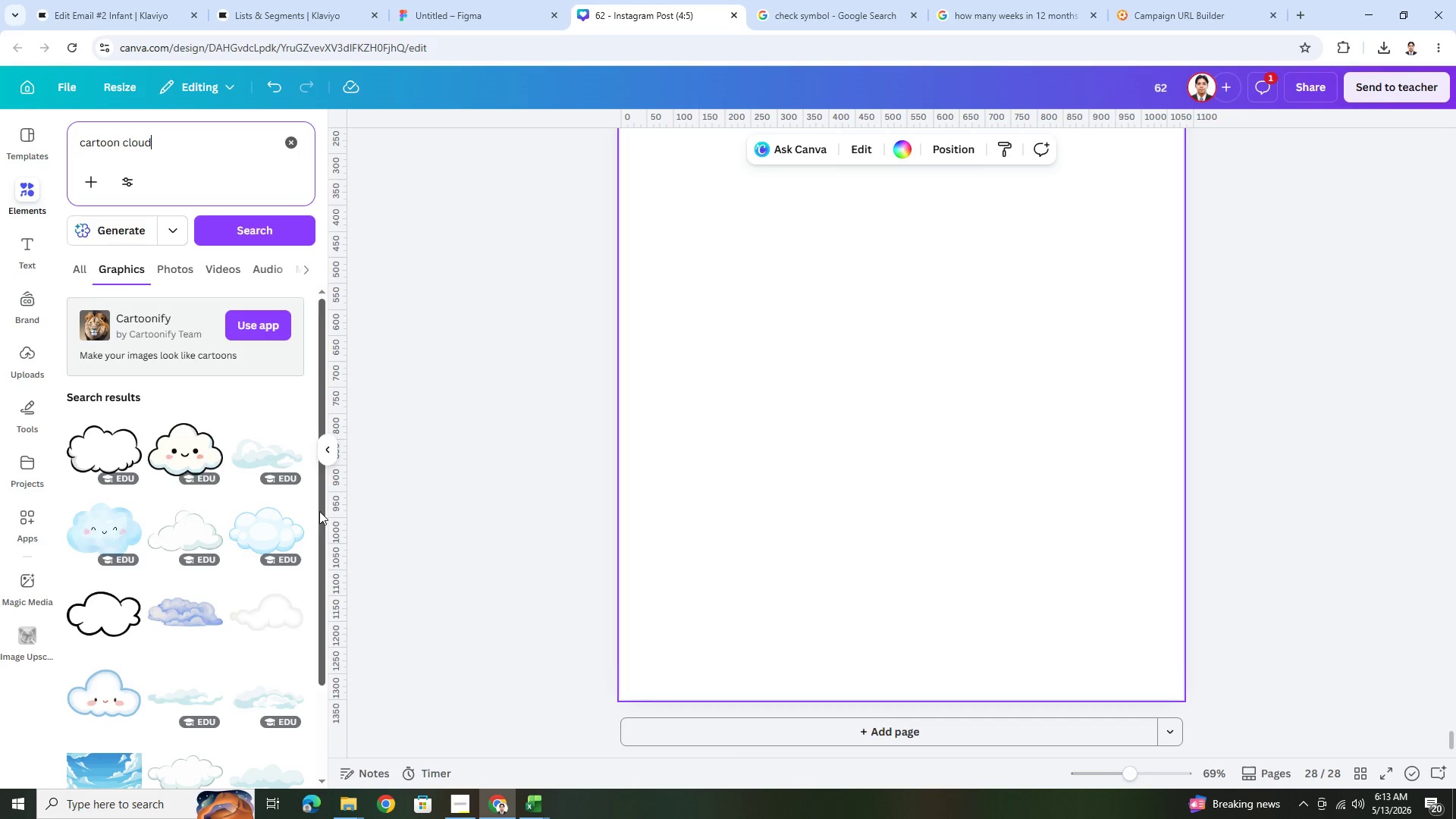 
scroll: coordinate [133, 461], scroll_direction: down, amount: 4.0
 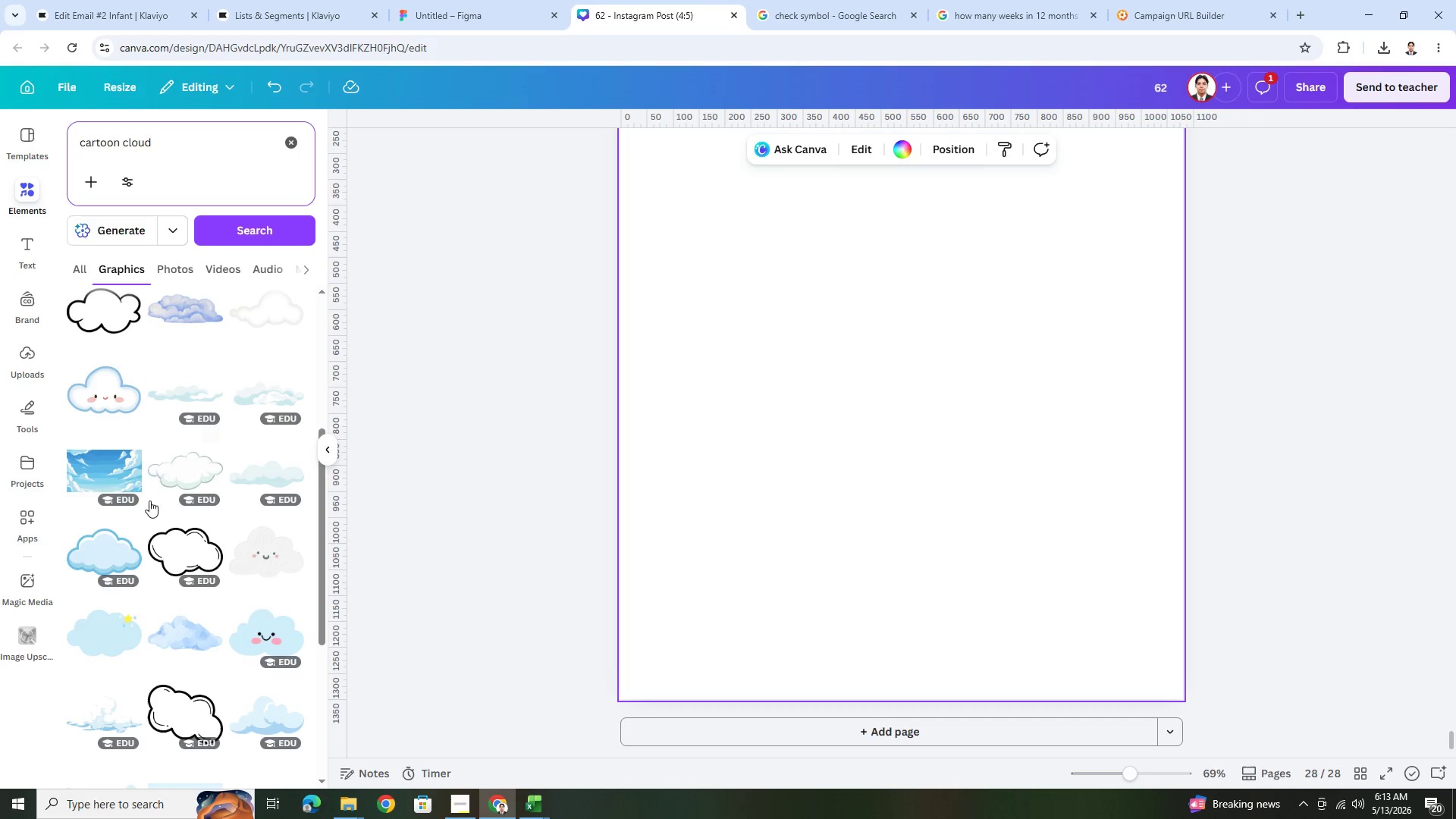 
left_click([118, 624])